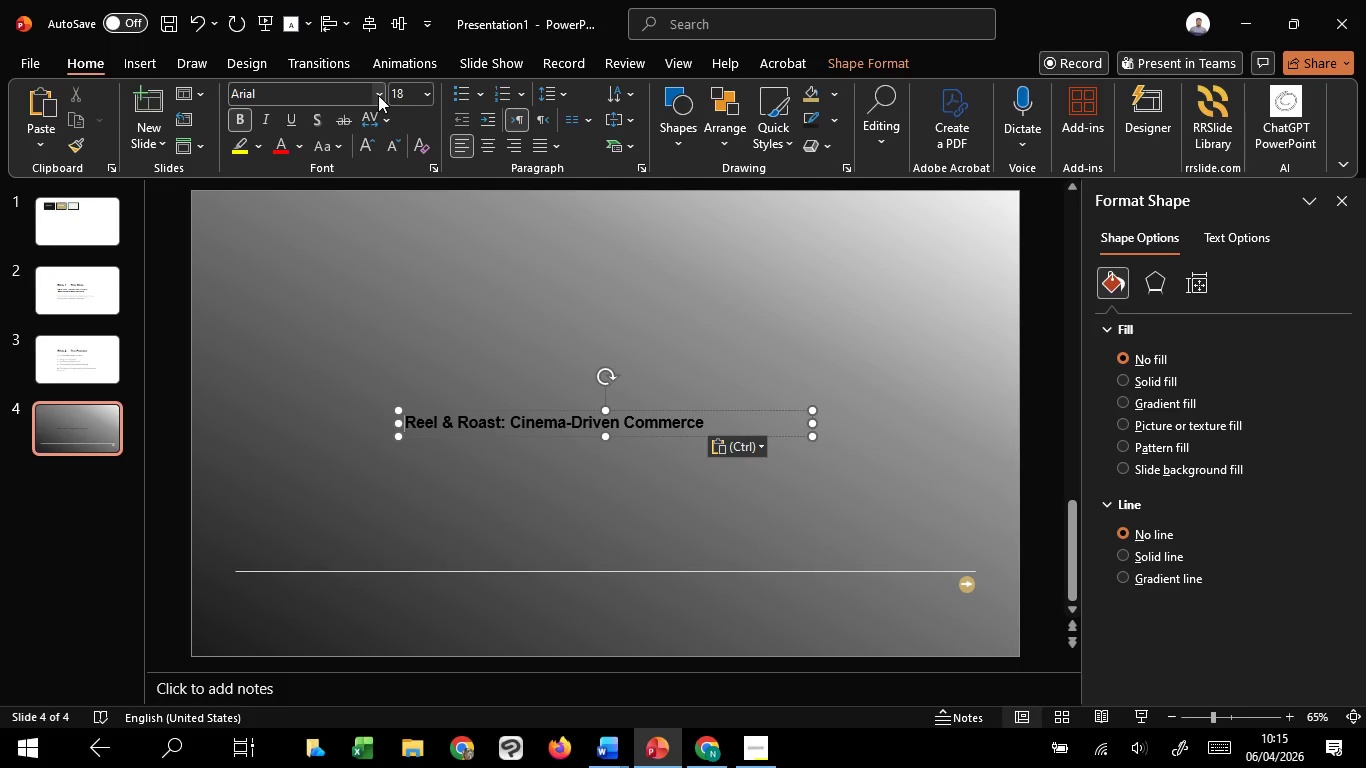 
left_click([365, 92])
 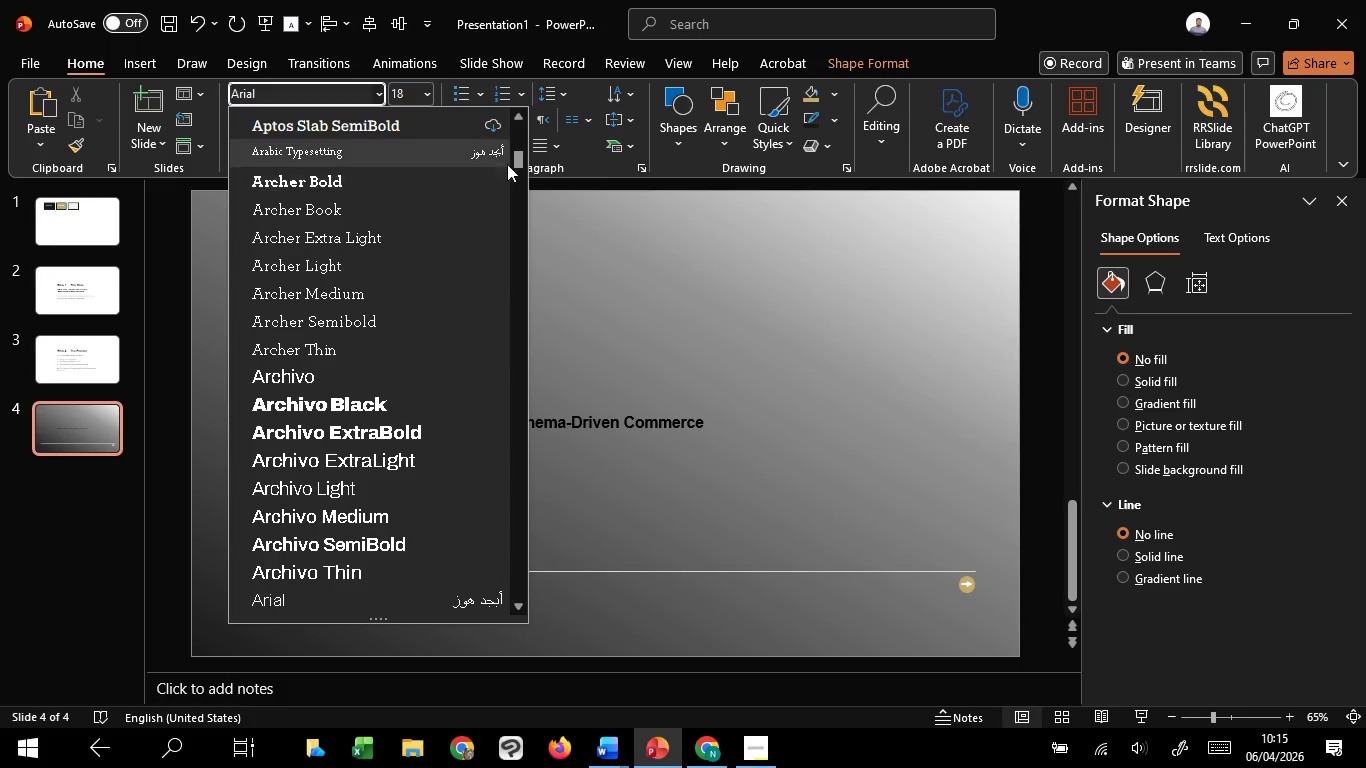 
left_click_drag(start_coordinate=[514, 159], to_coordinate=[507, 90])
 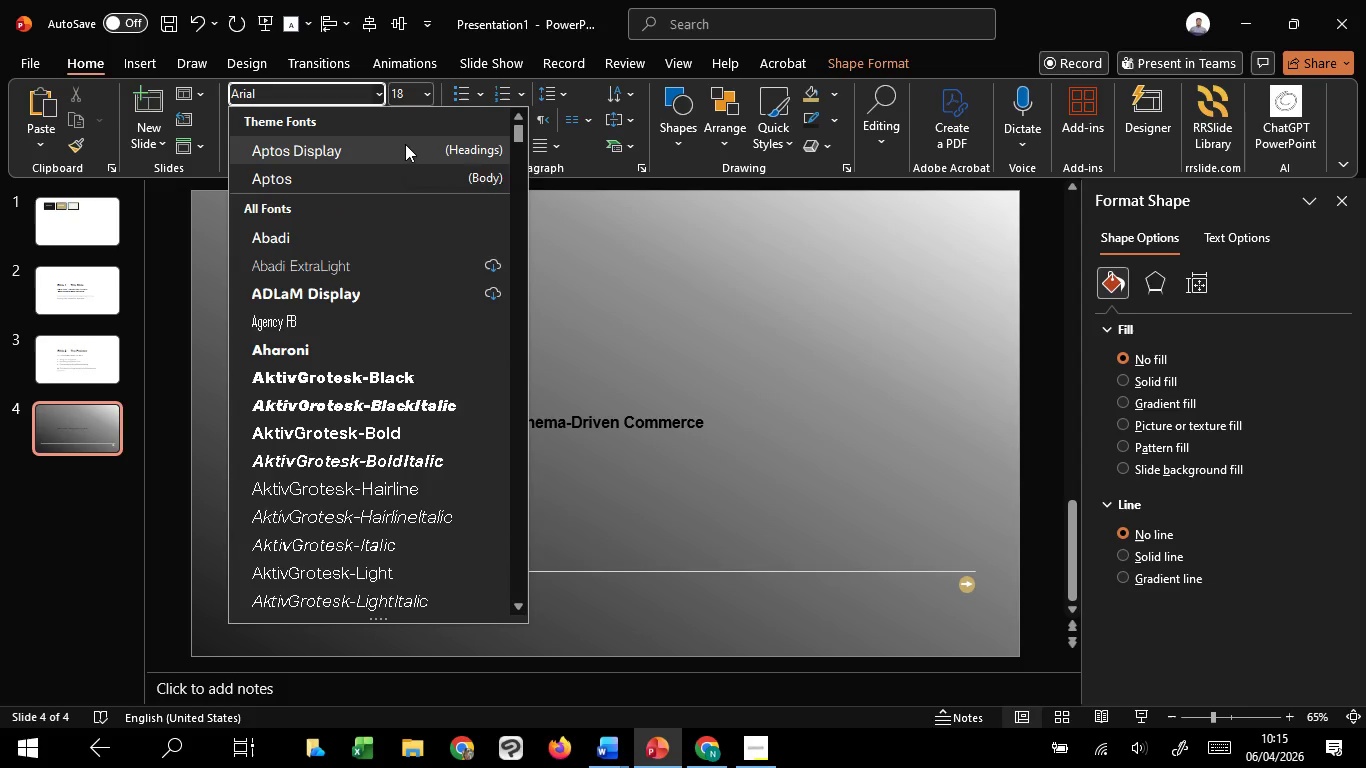 
left_click([405, 144])
 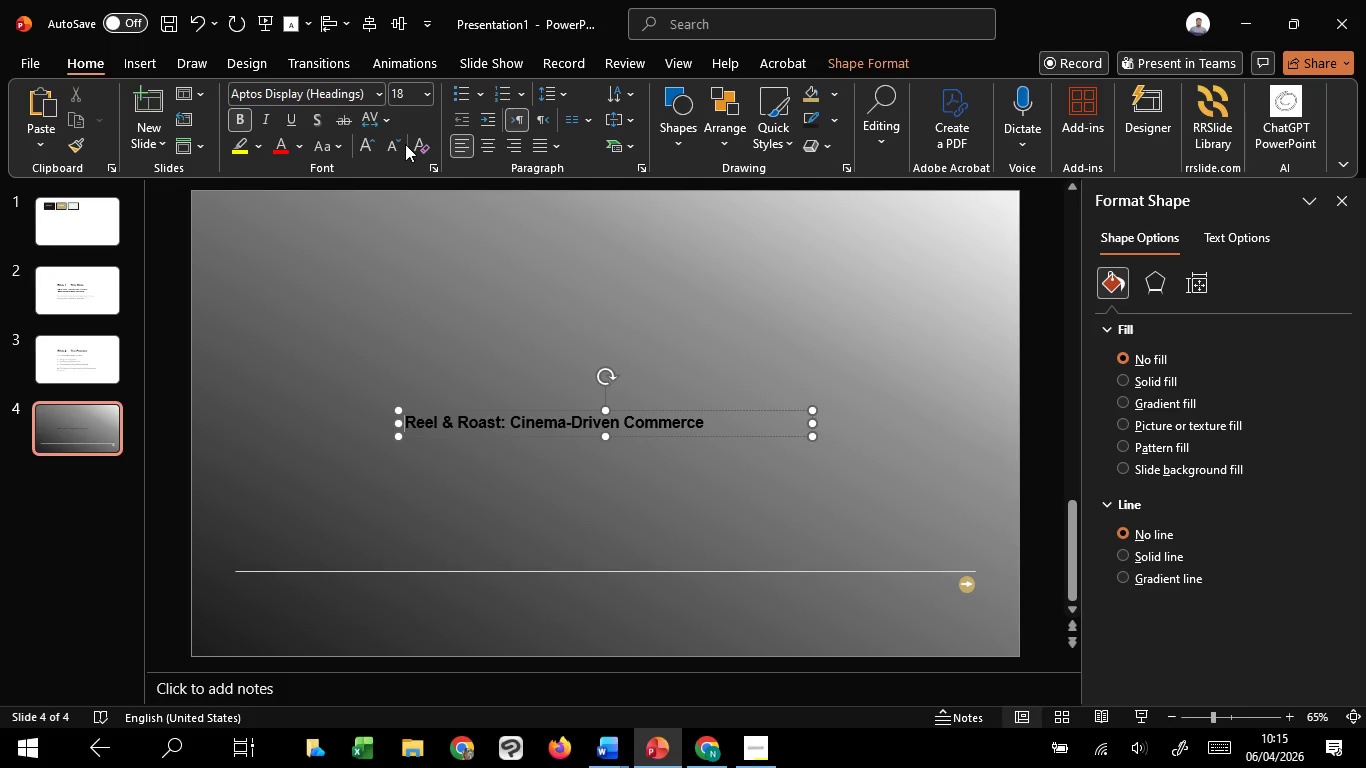 
key(Control+A)
 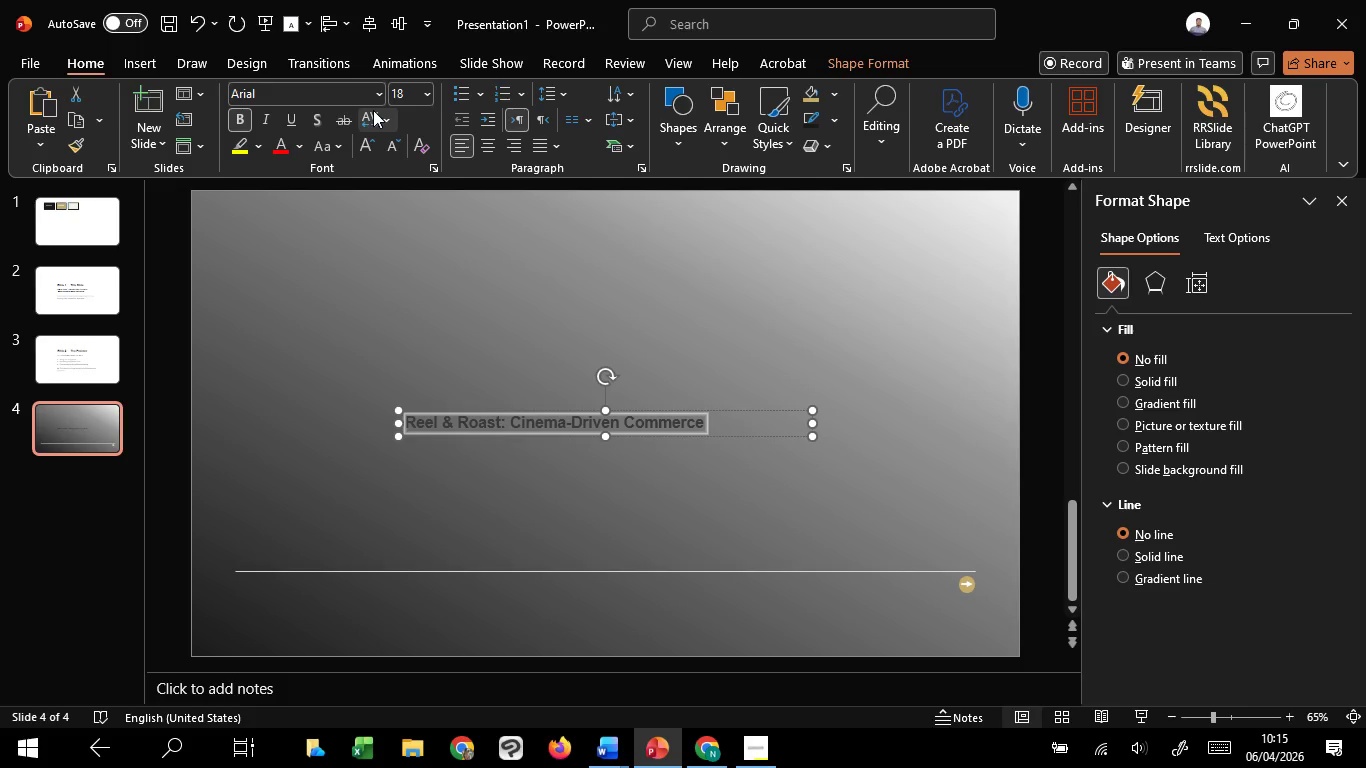 
left_click([373, 99])
 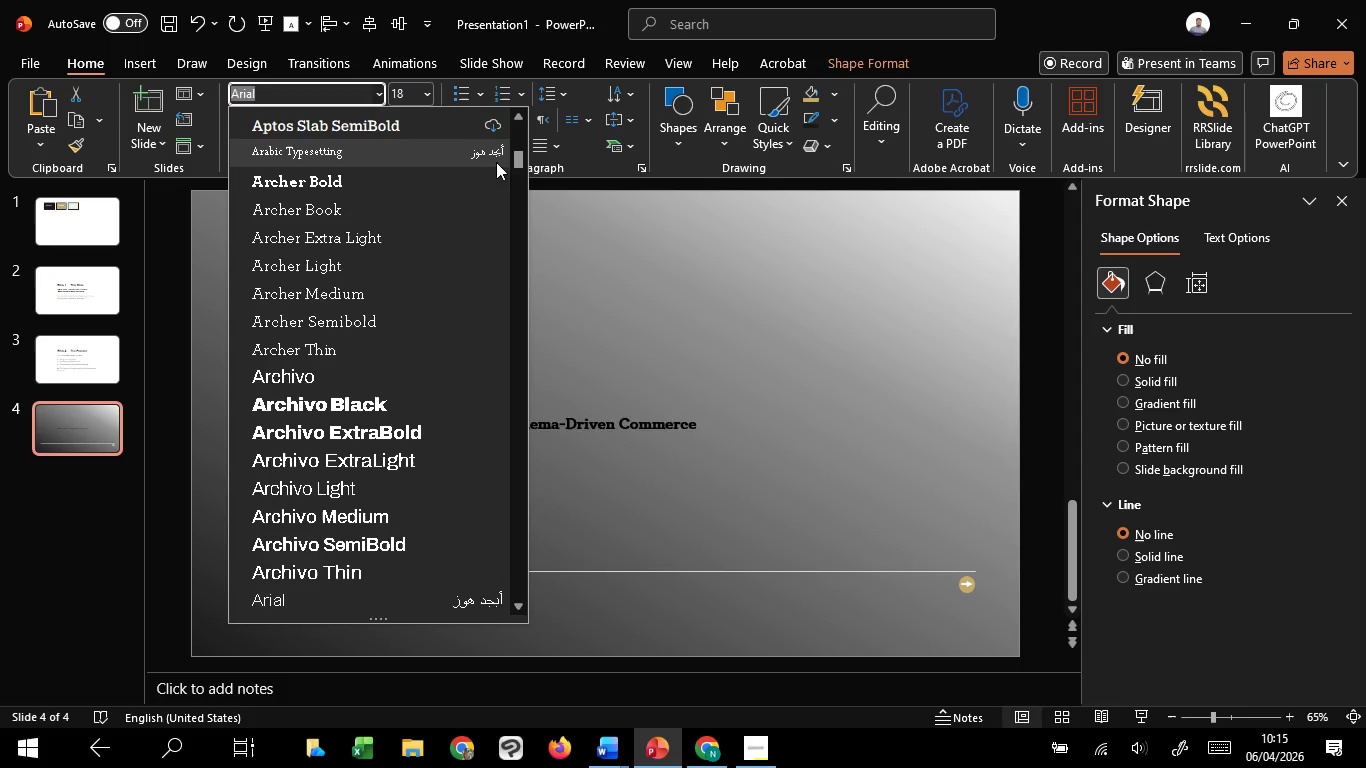 
left_click_drag(start_coordinate=[522, 162], to_coordinate=[509, 108])
 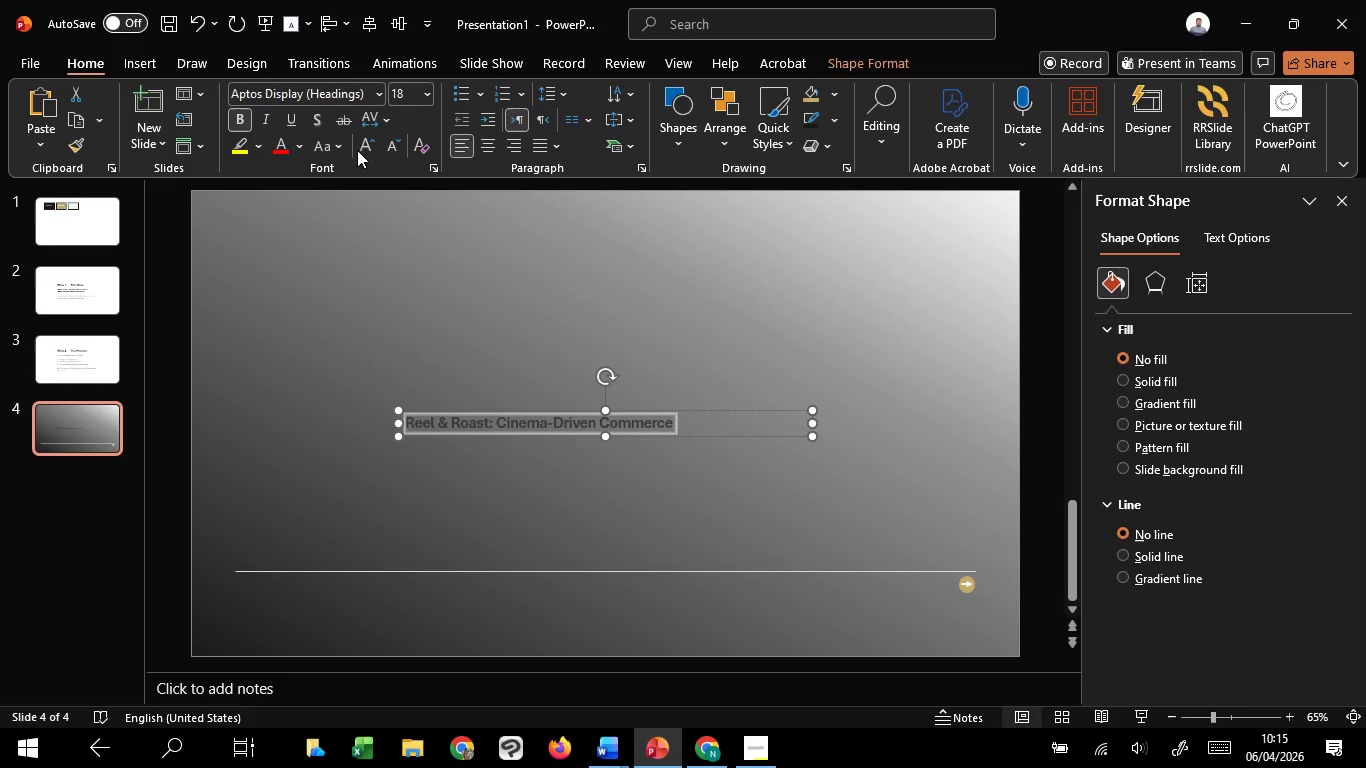 
double_click([357, 144])
 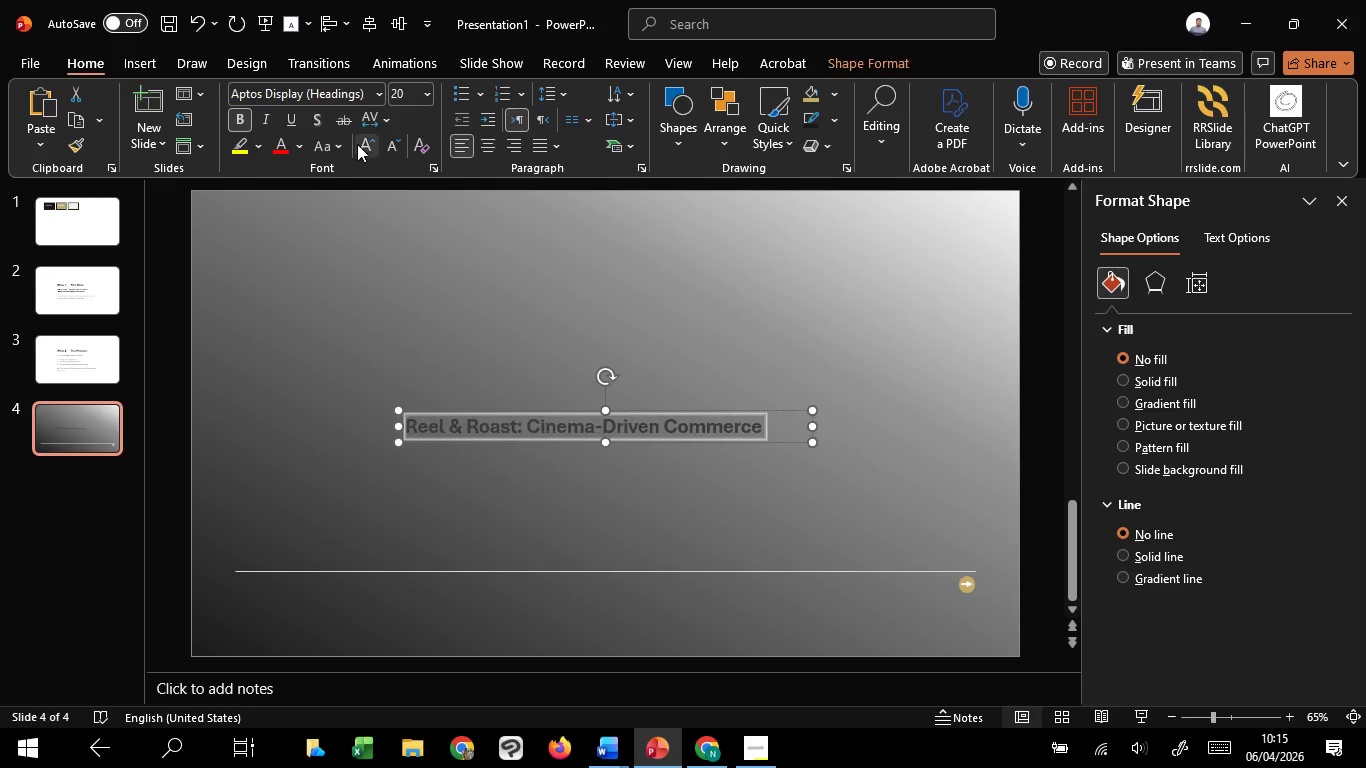 
triple_click([357, 144])
 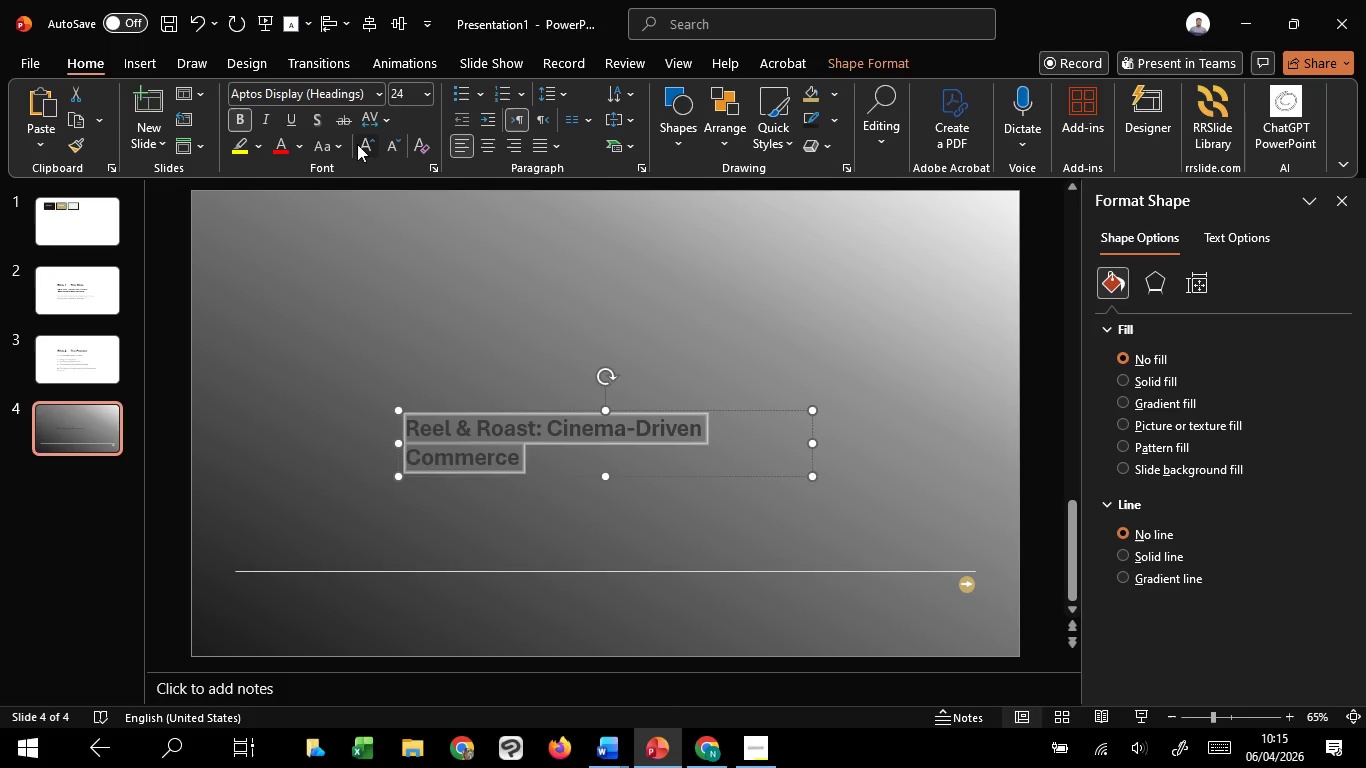 
triple_click([357, 144])
 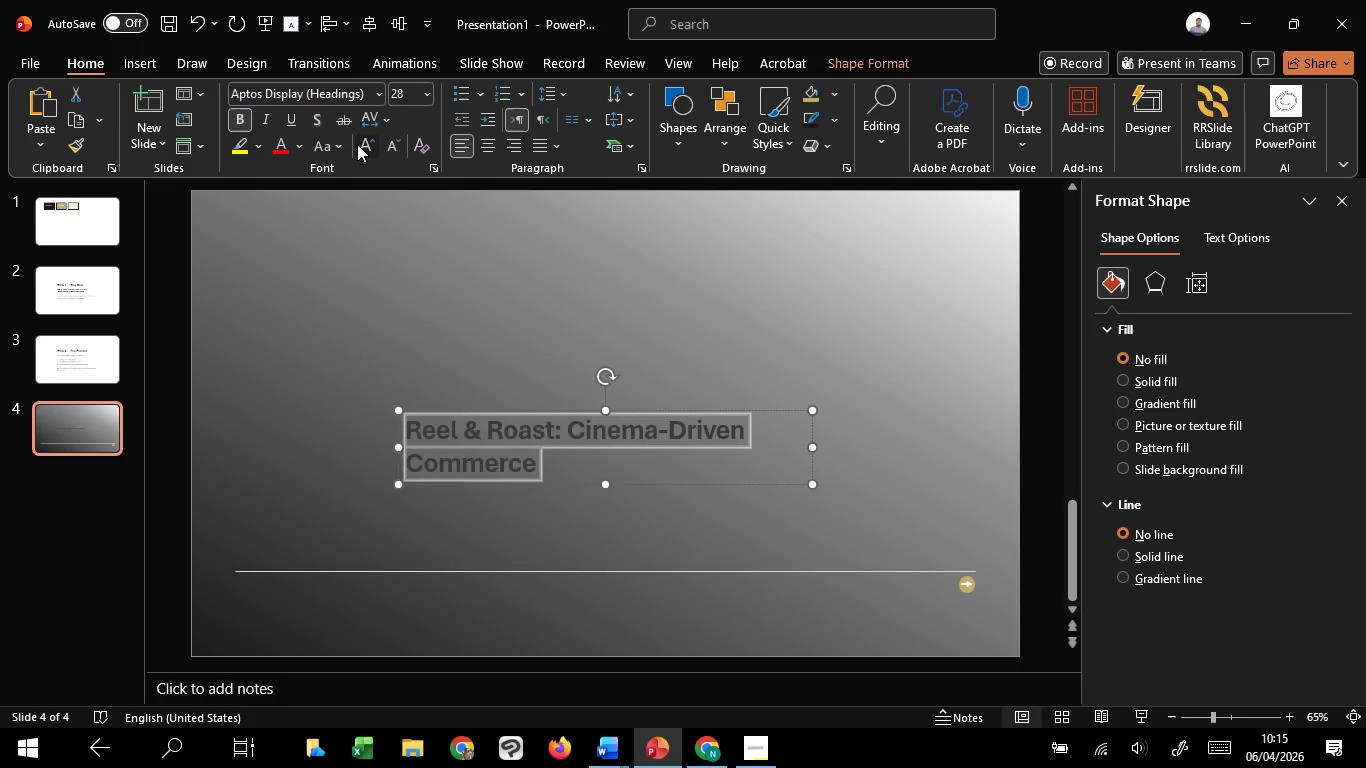 
triple_click([357, 144])
 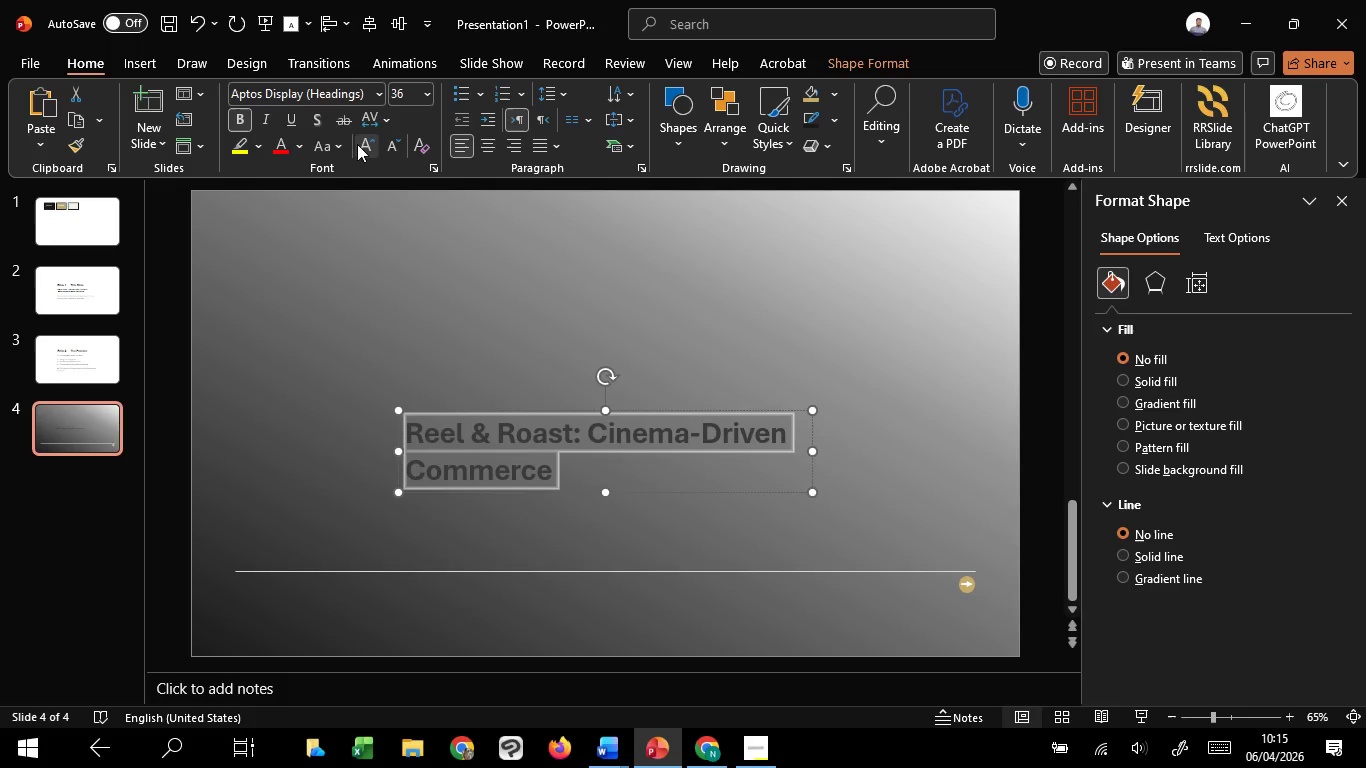 
triple_click([357, 144])
 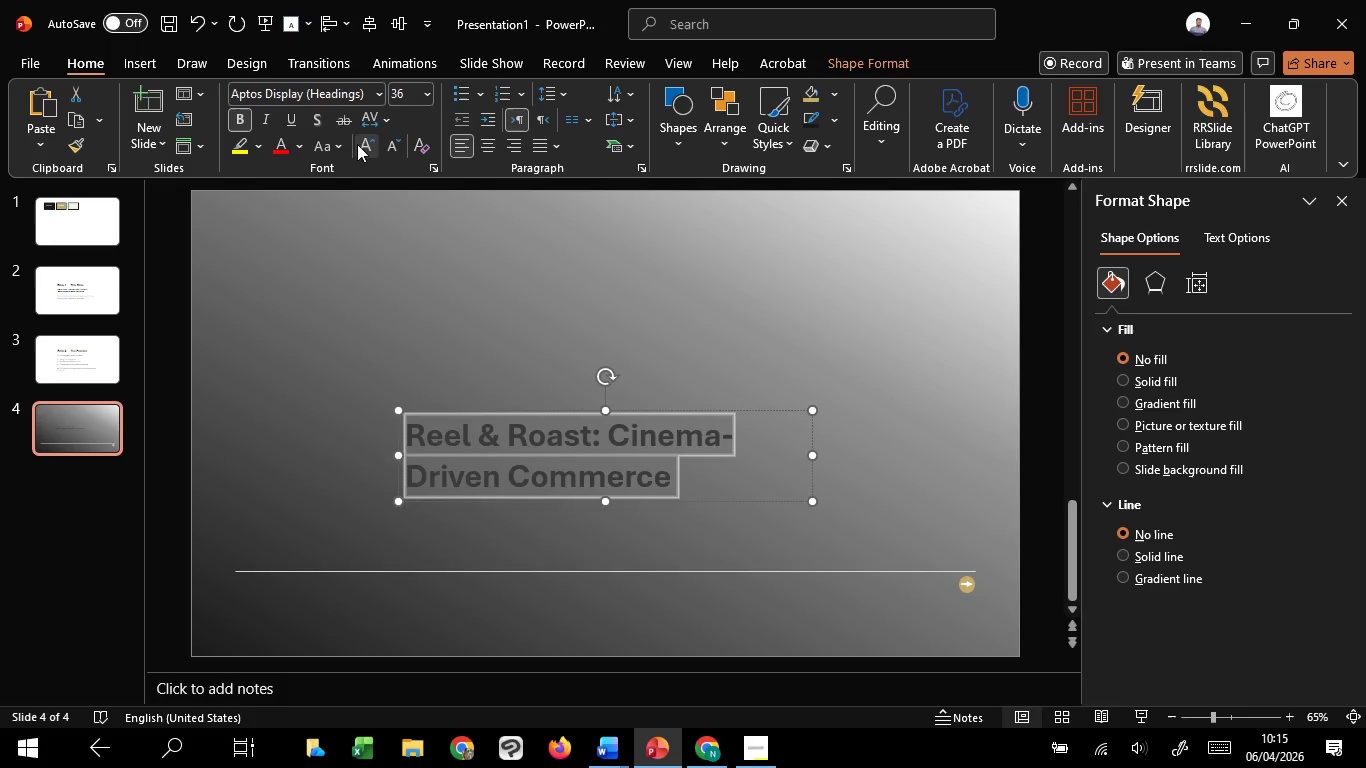 
triple_click([357, 144])
 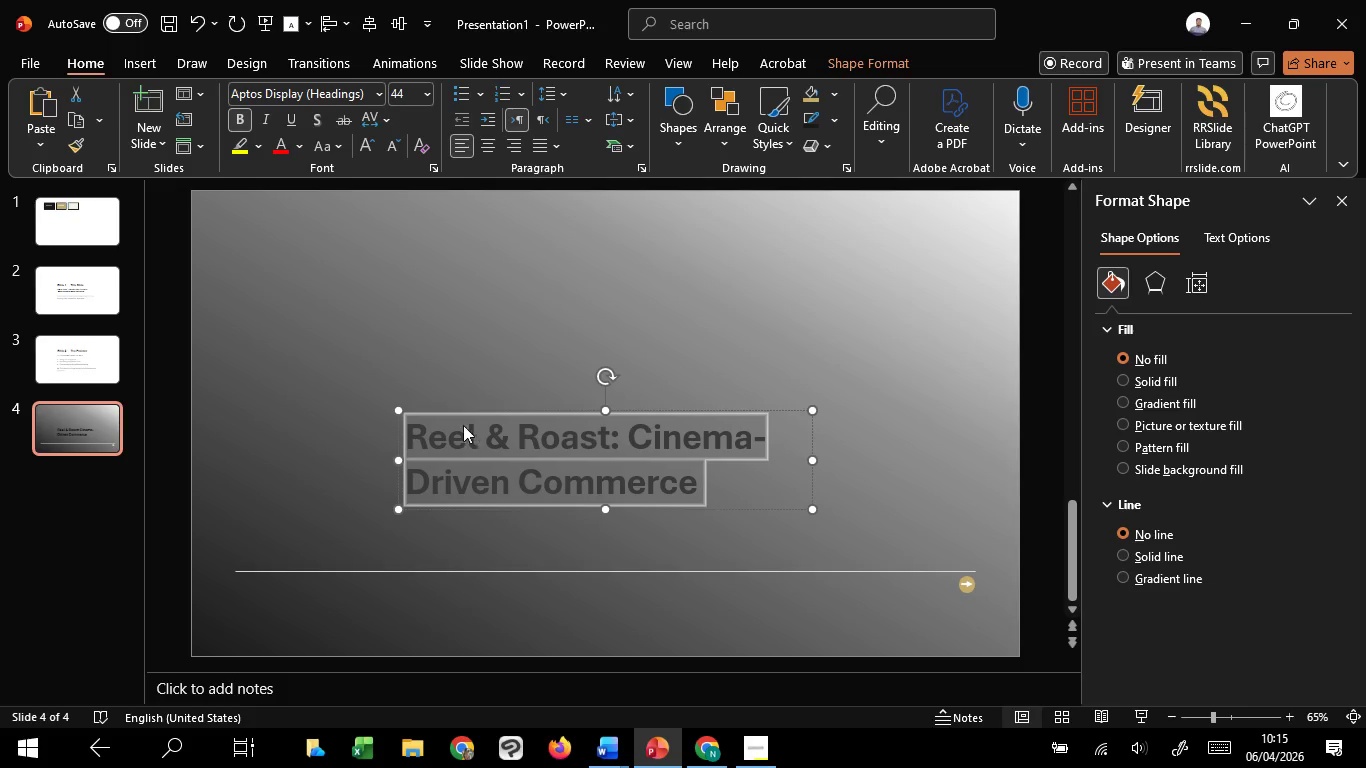 
left_click_drag(start_coordinate=[460, 411], to_coordinate=[339, 286])
 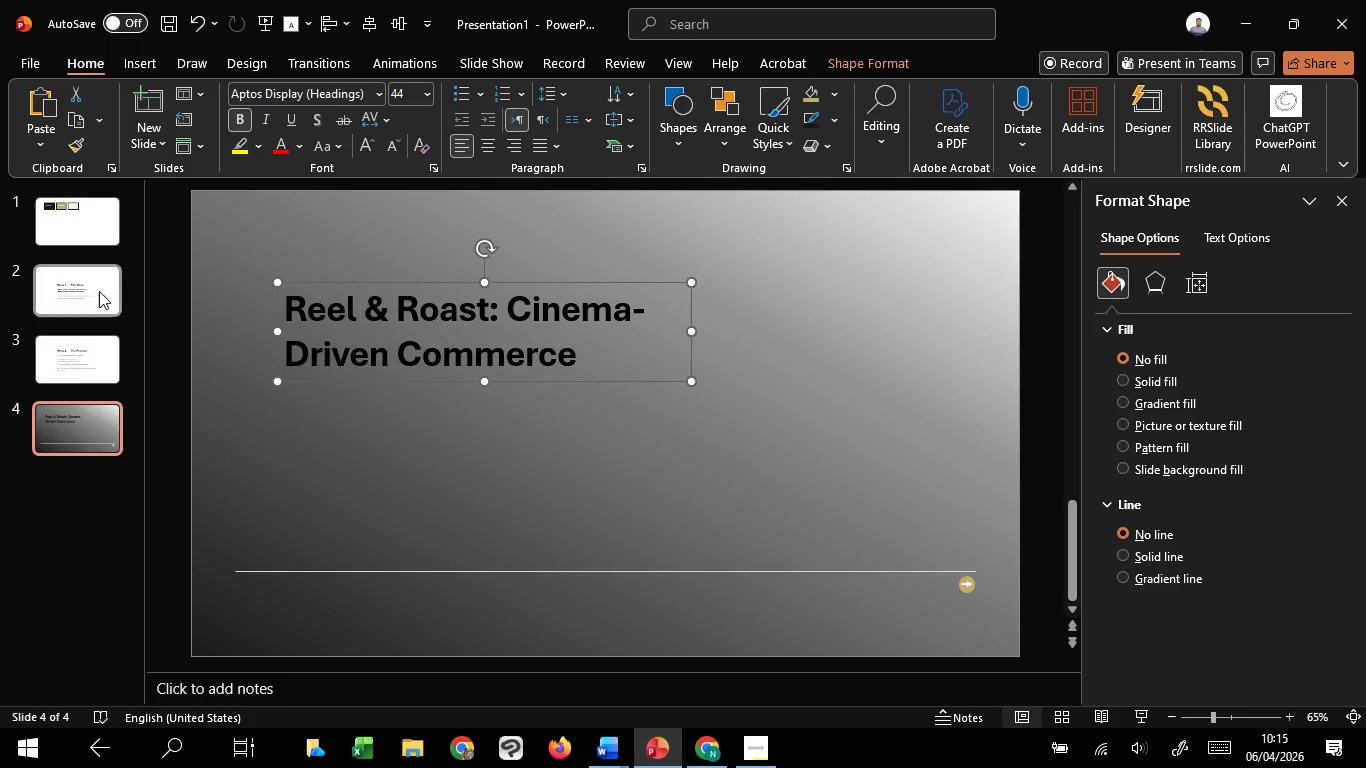 
left_click([99, 284])
 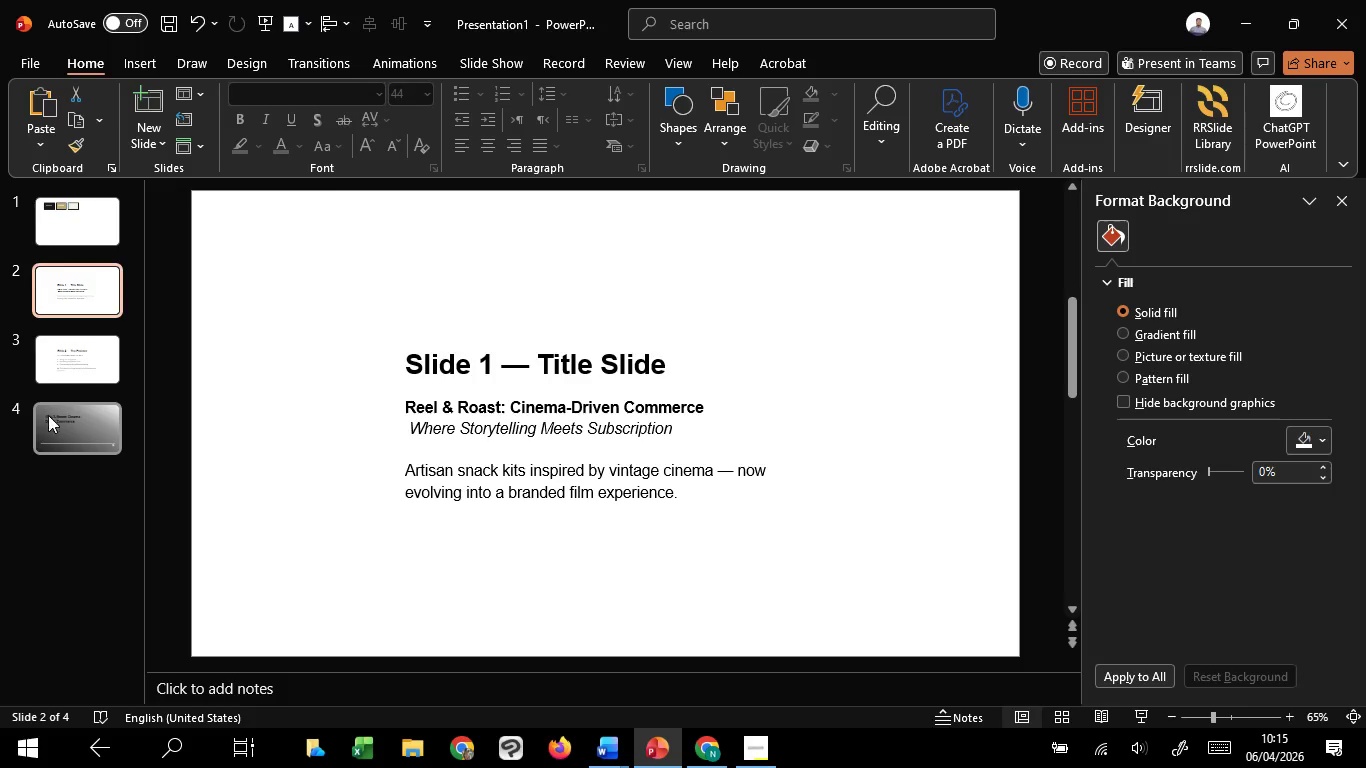 
left_click([66, 427])
 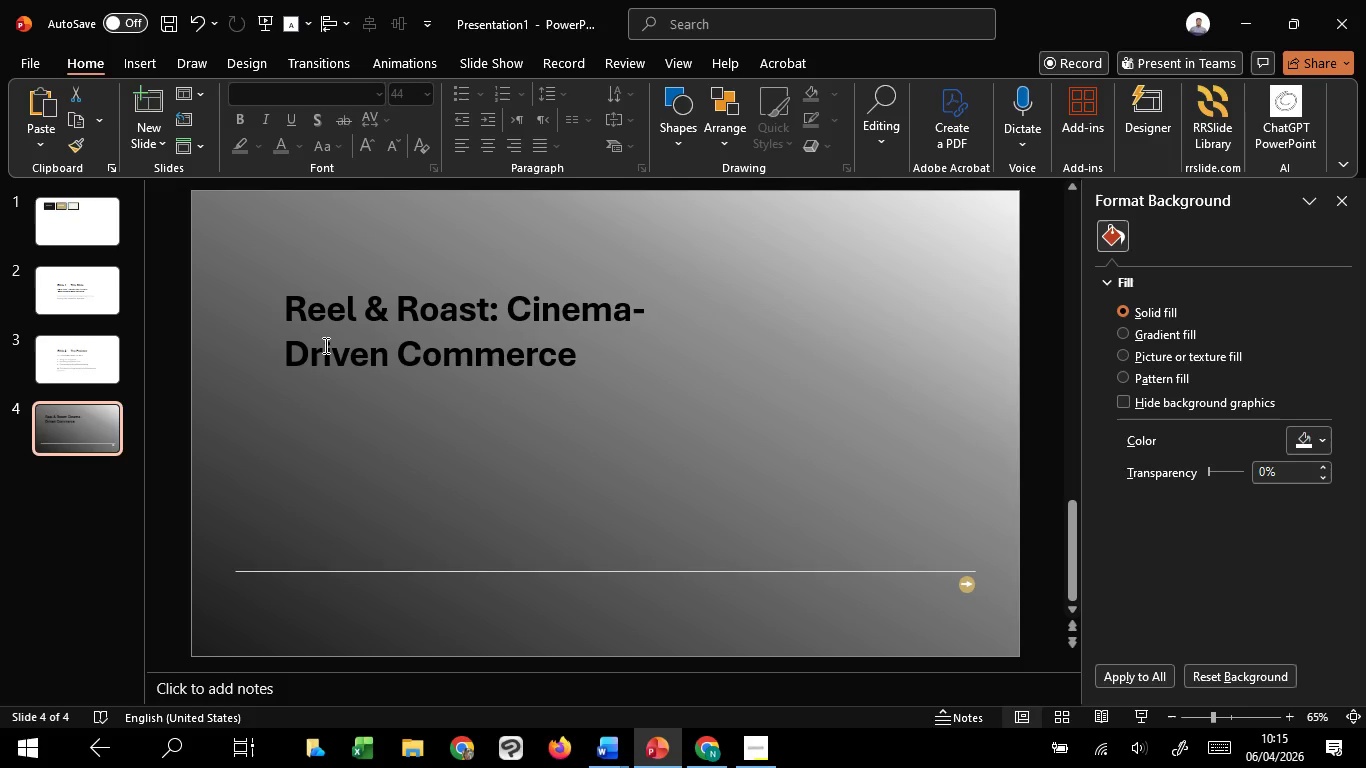 
left_click([325, 345])
 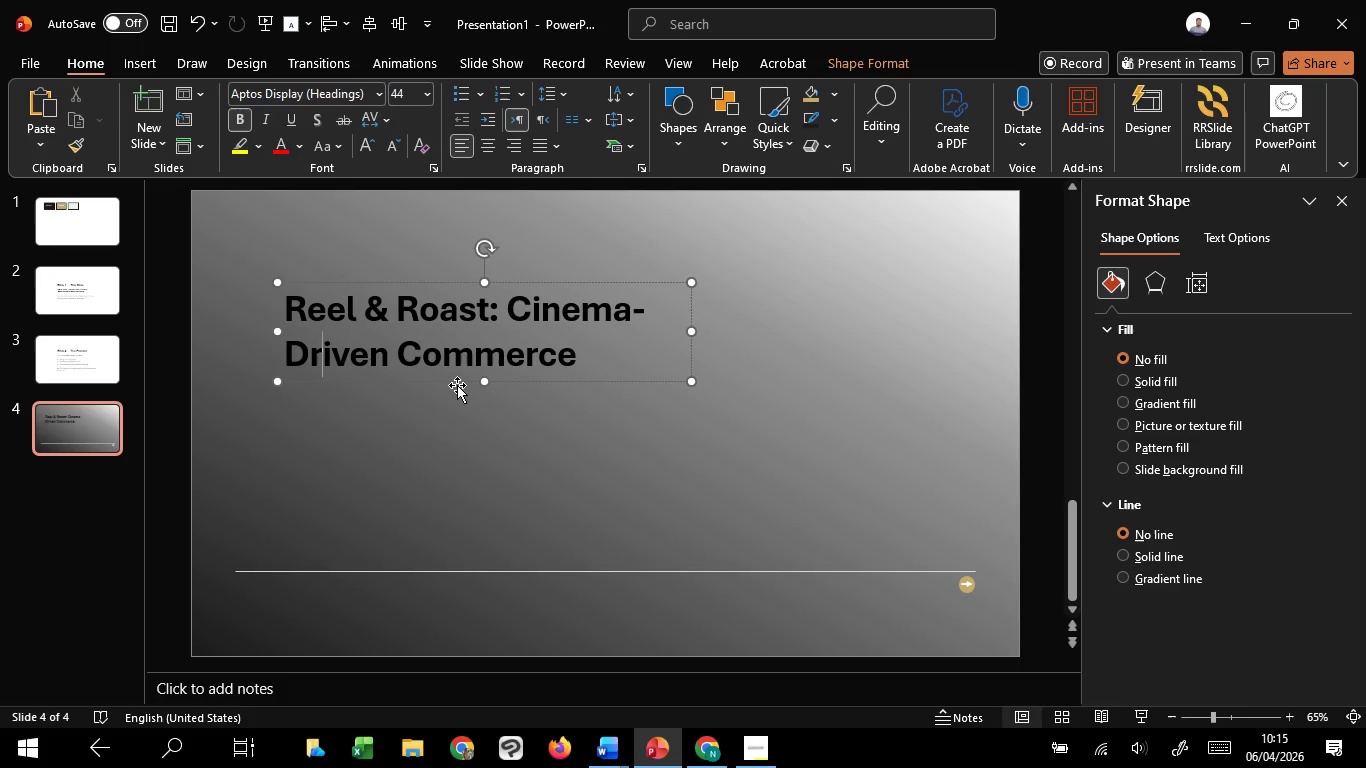 
left_click_drag(start_coordinate=[455, 381], to_coordinate=[446, 440])
 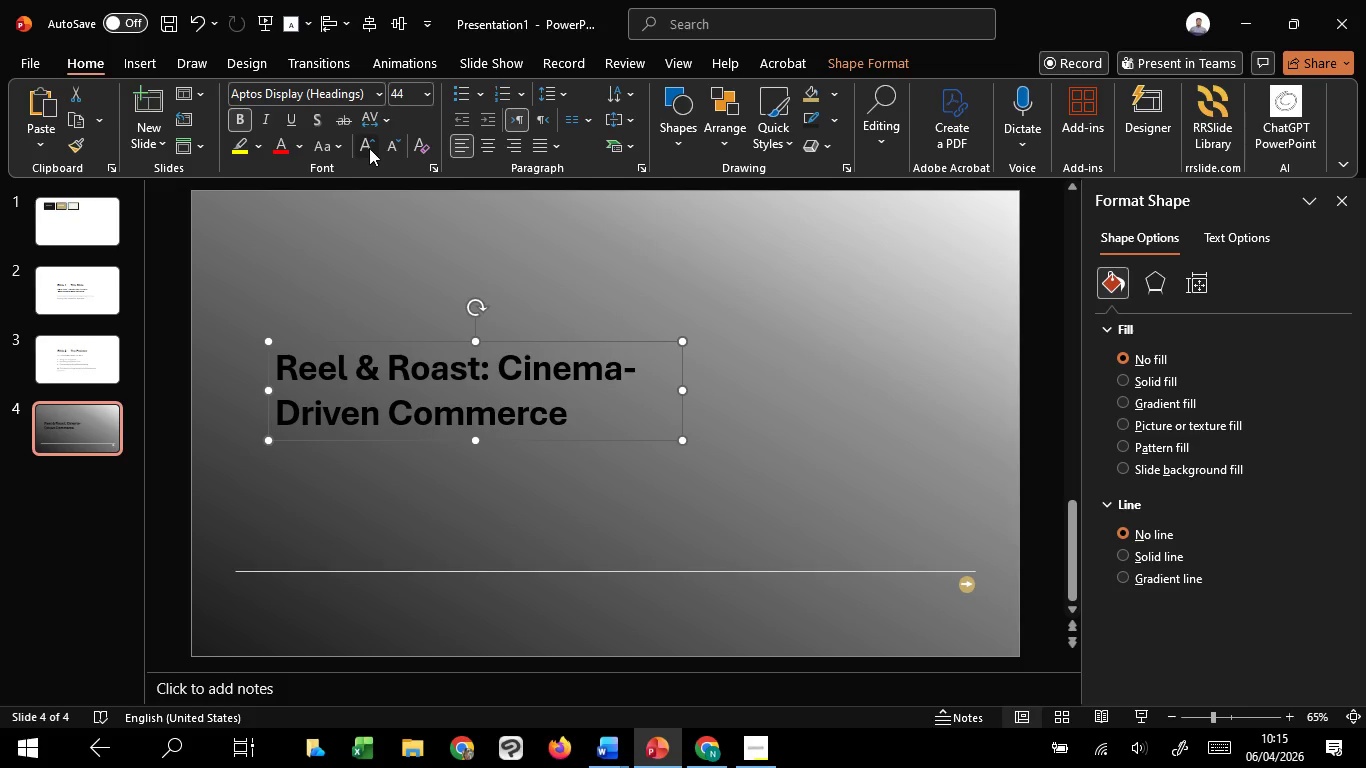 
double_click([369, 148])
 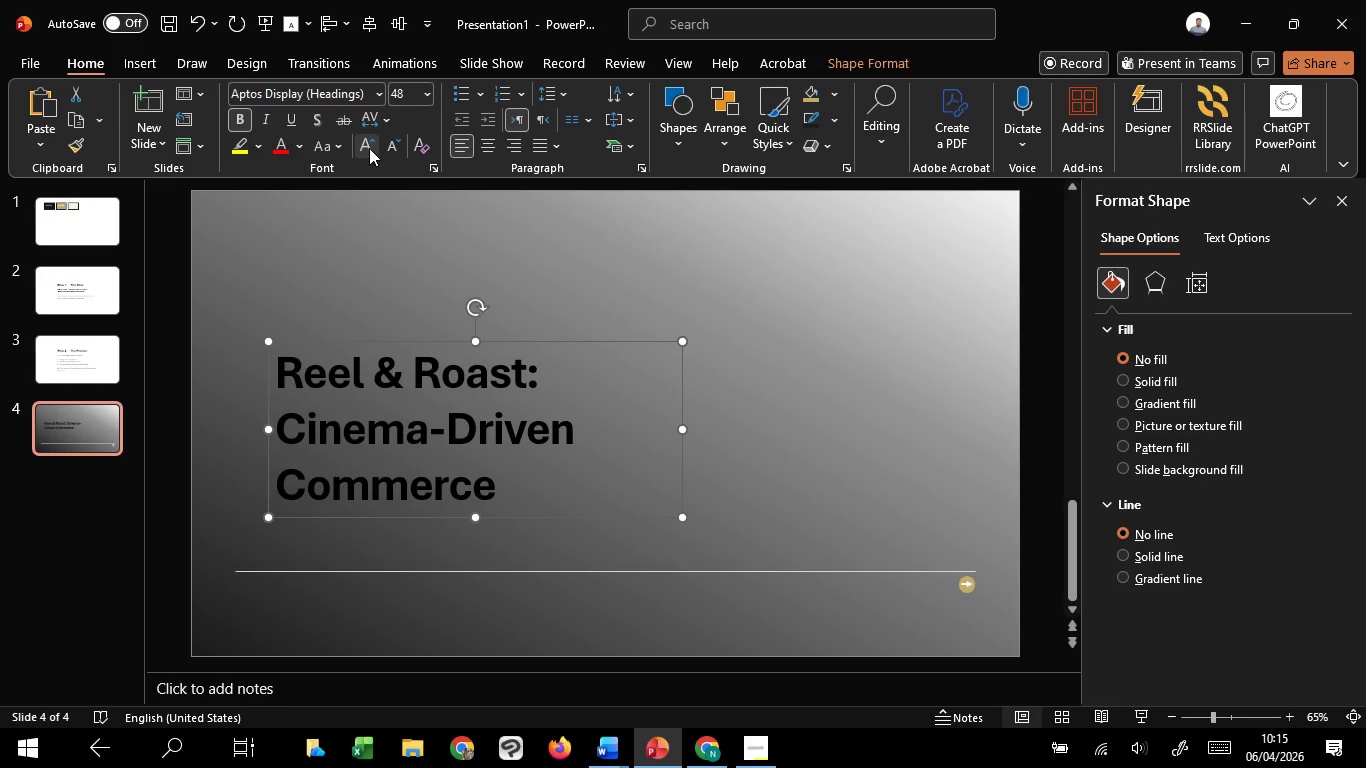 
triple_click([369, 148])
 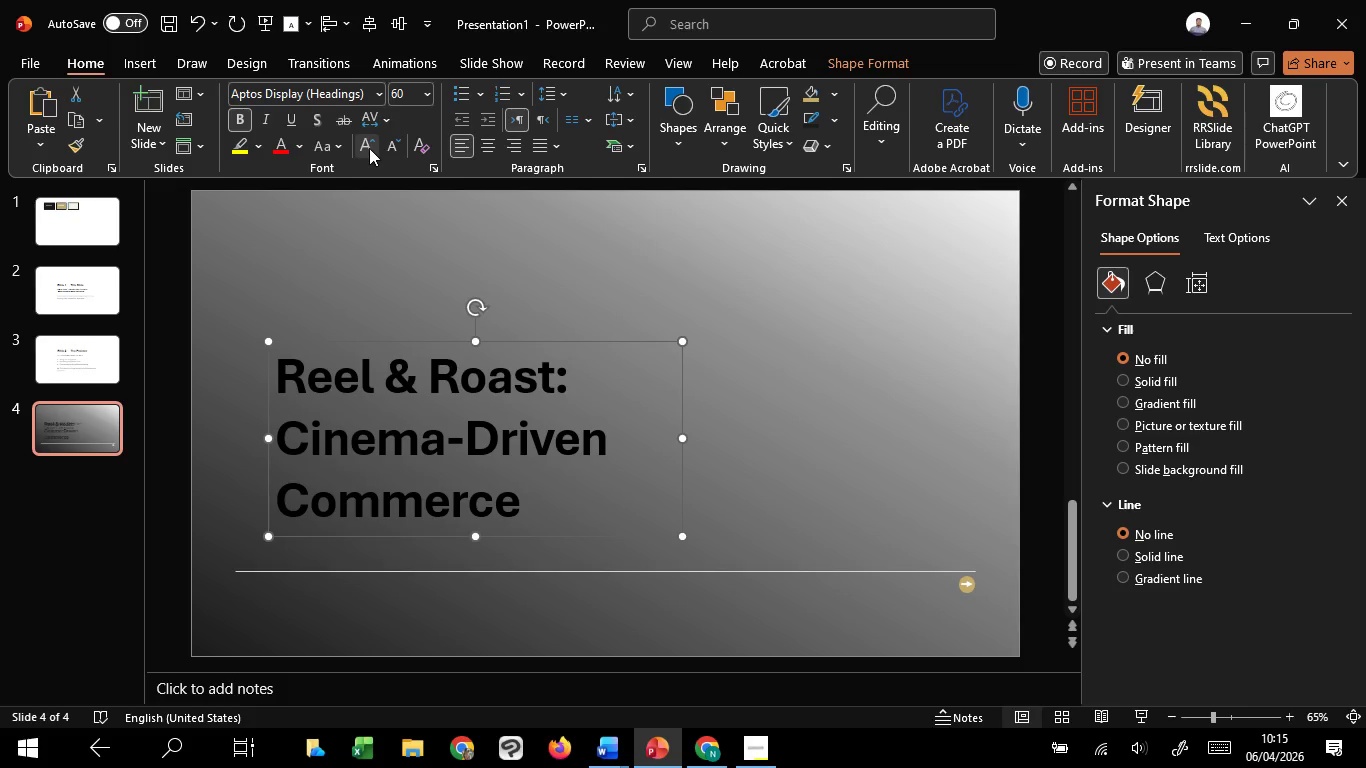 
left_click([369, 148])
 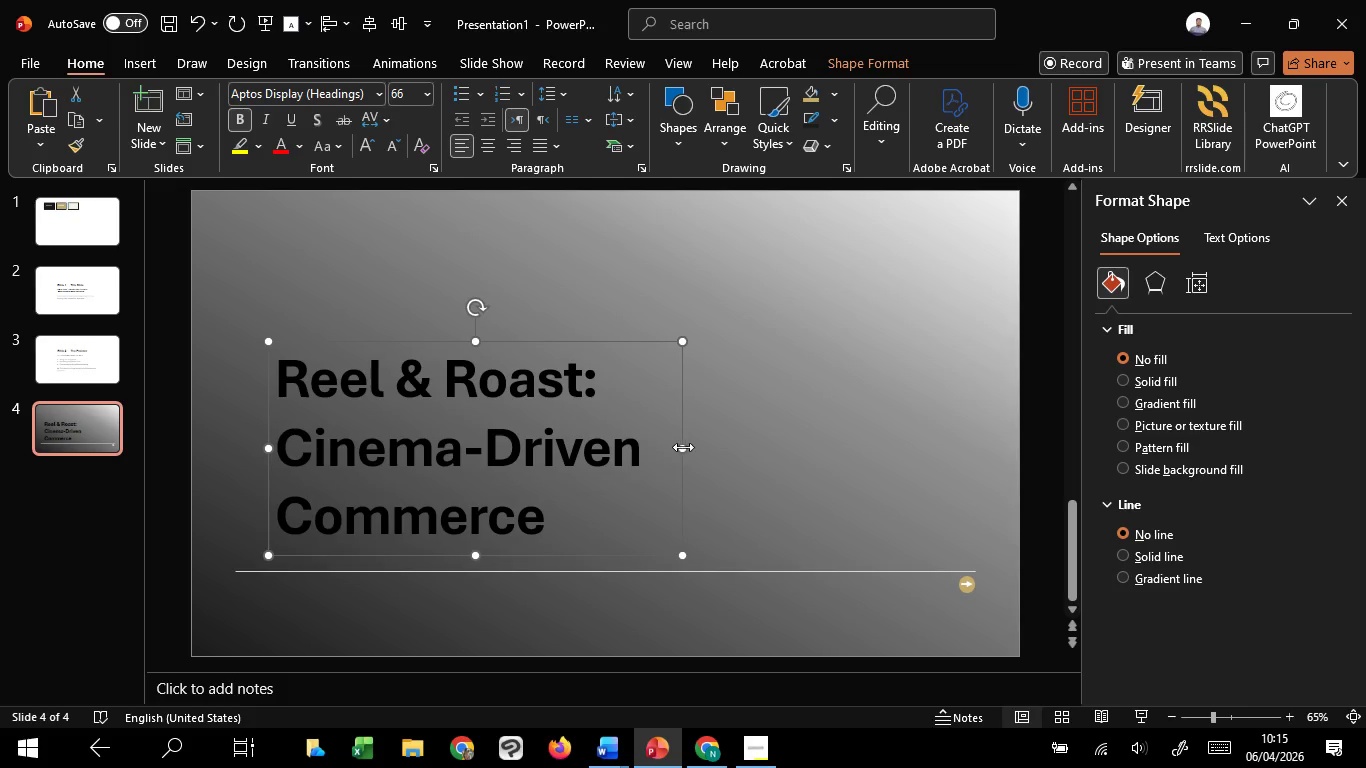 
left_click([689, 447])
 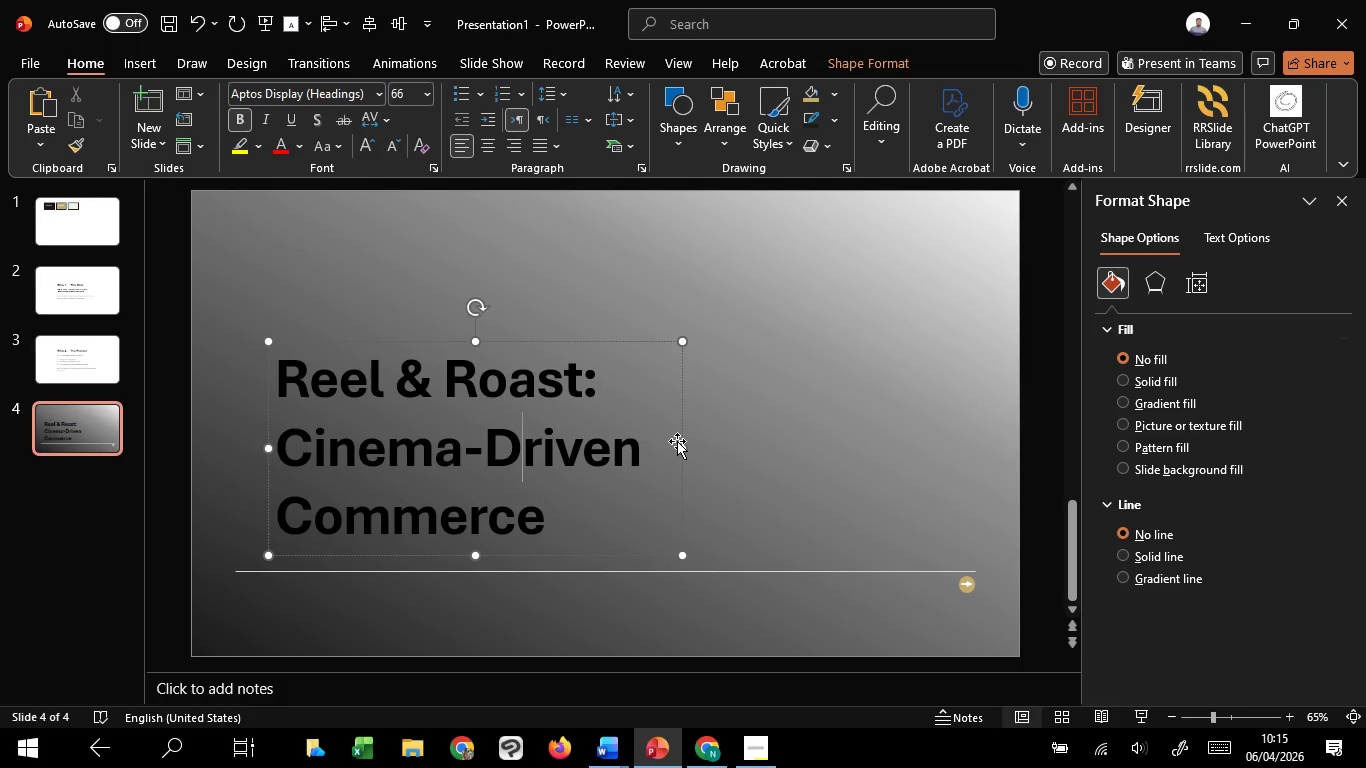 
left_click_drag(start_coordinate=[684, 447], to_coordinate=[965, 427])
 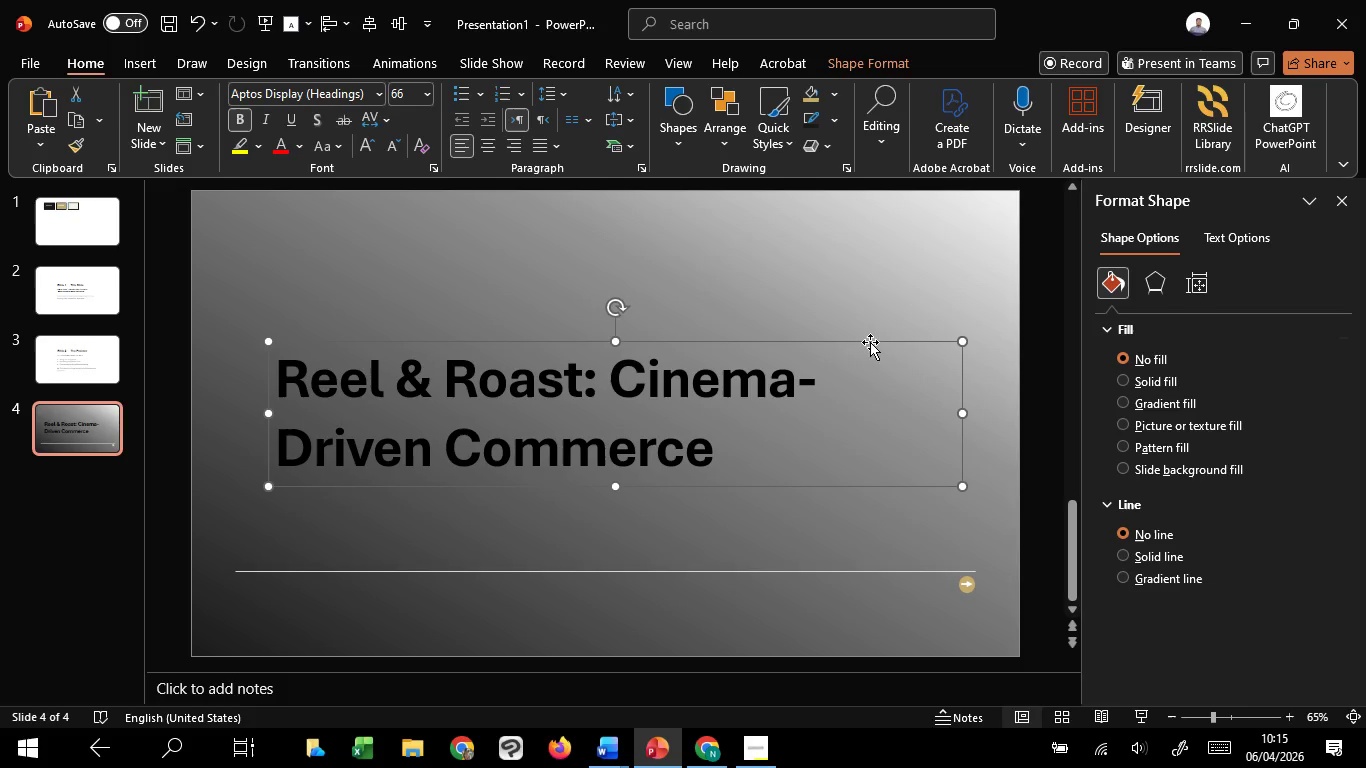 
left_click_drag(start_coordinate=[870, 342], to_coordinate=[827, 447])
 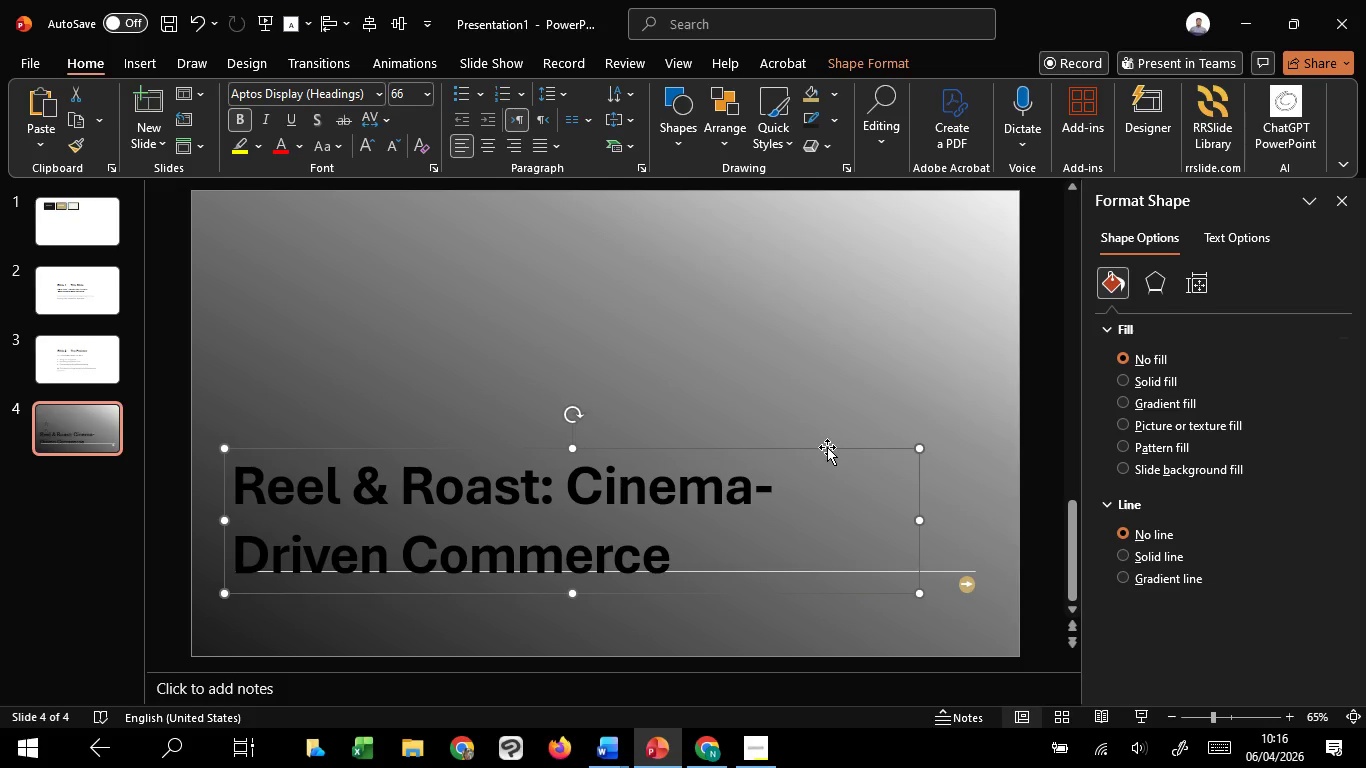 
hold_key(key=ShiftLeft, duration=0.89)
 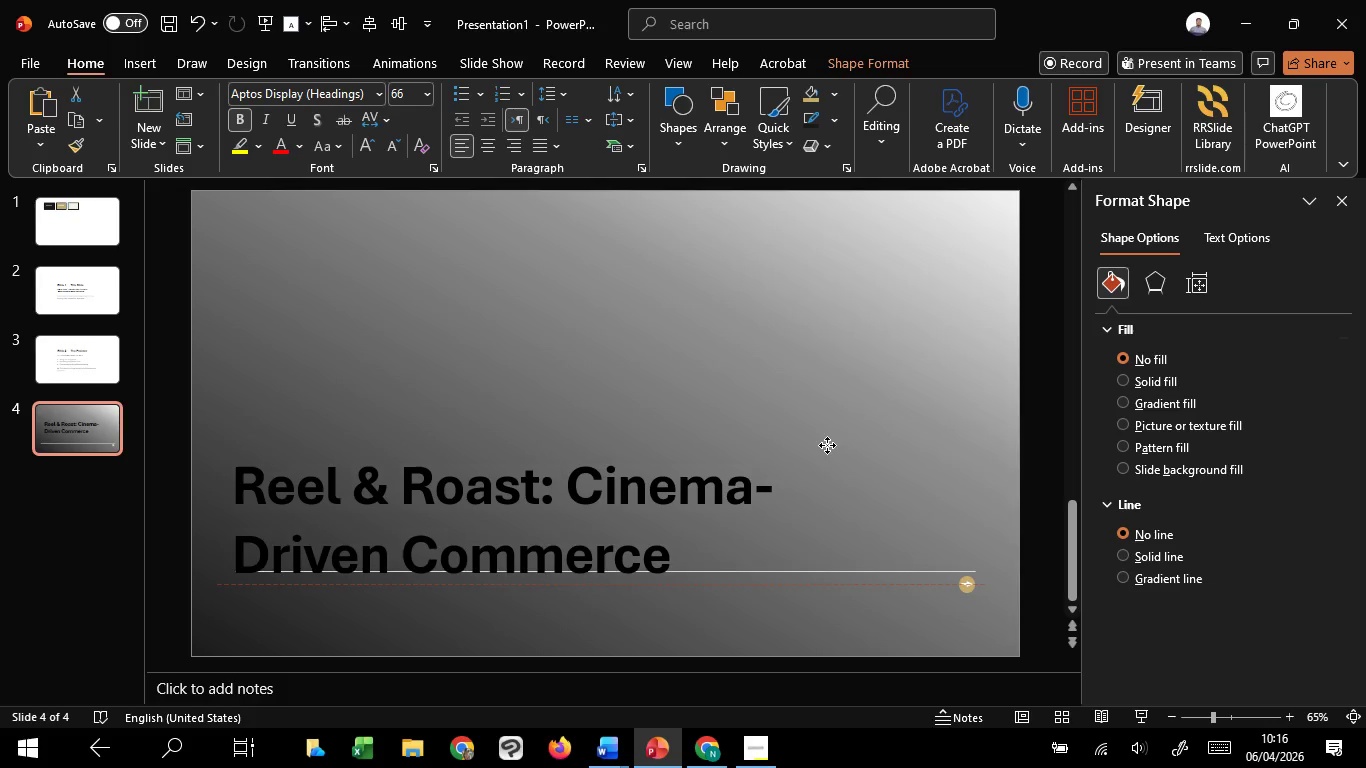 
left_click_drag(start_coordinate=[827, 447], to_coordinate=[822, 308])
 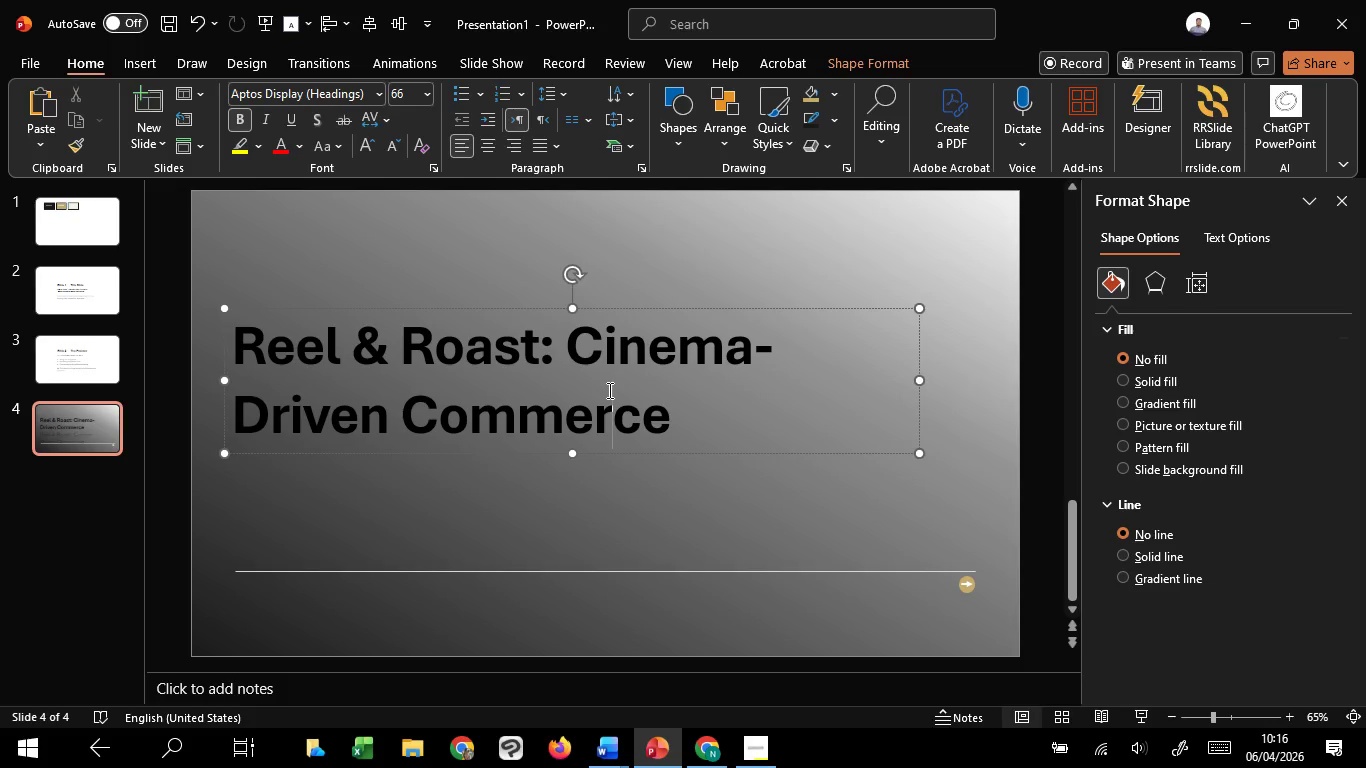 
hold_key(key=ShiftLeft, duration=1.51)
 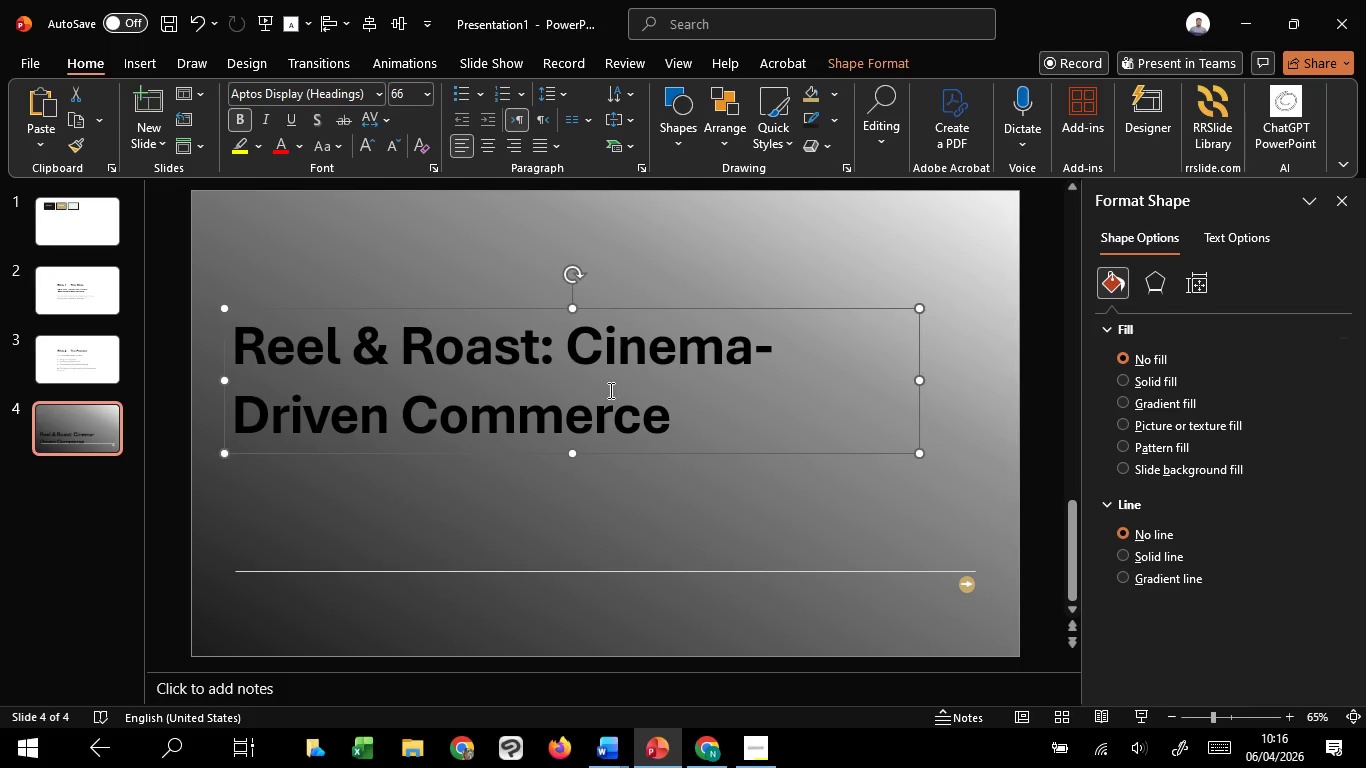 
hold_key(key=ShiftLeft, duration=0.41)
 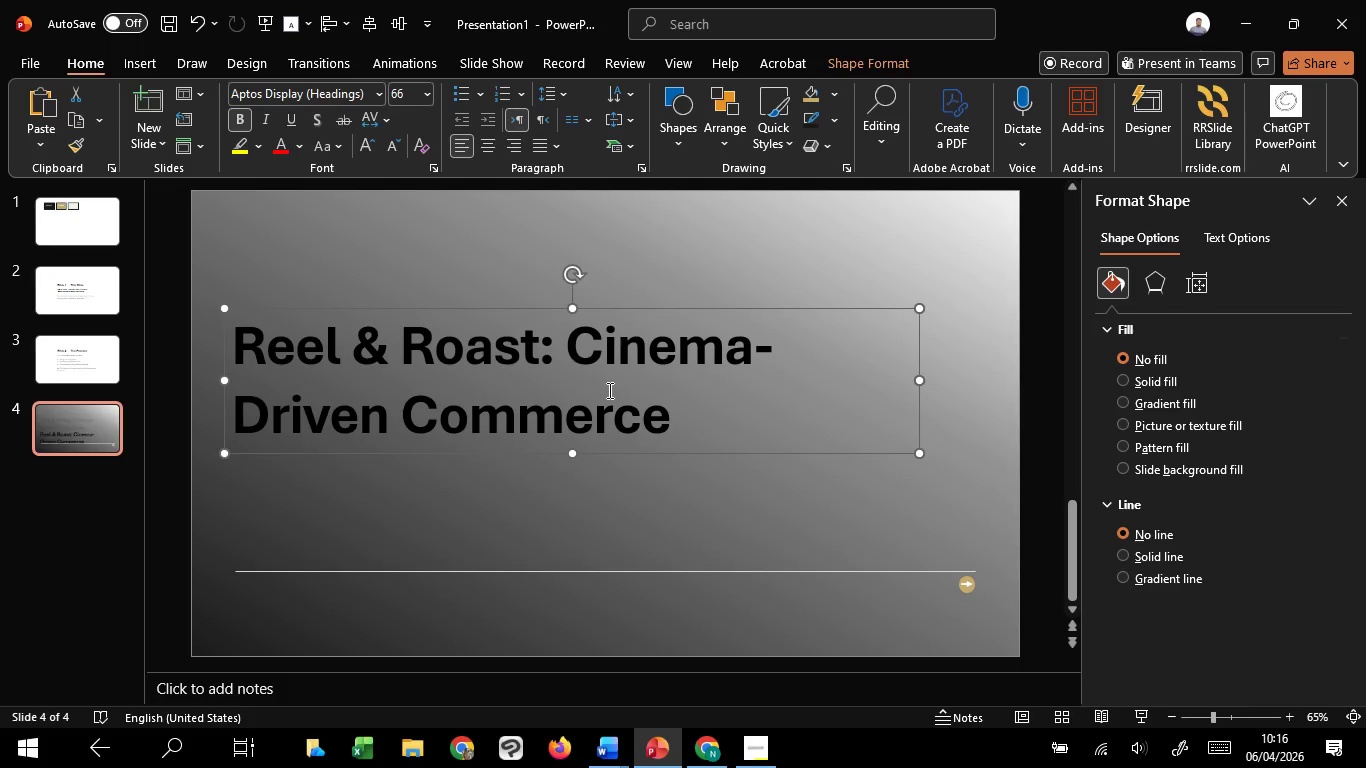 
left_click([608, 390])
 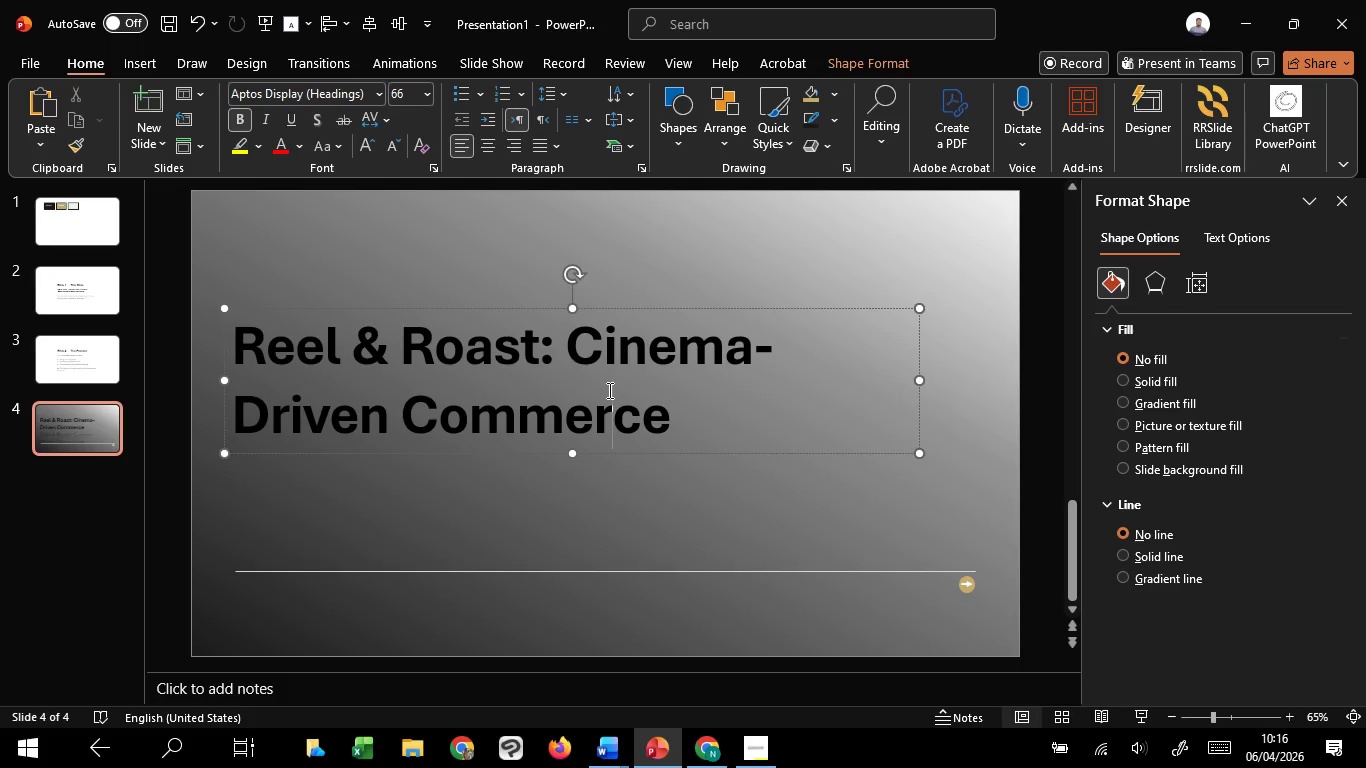 
key(Control+A)
 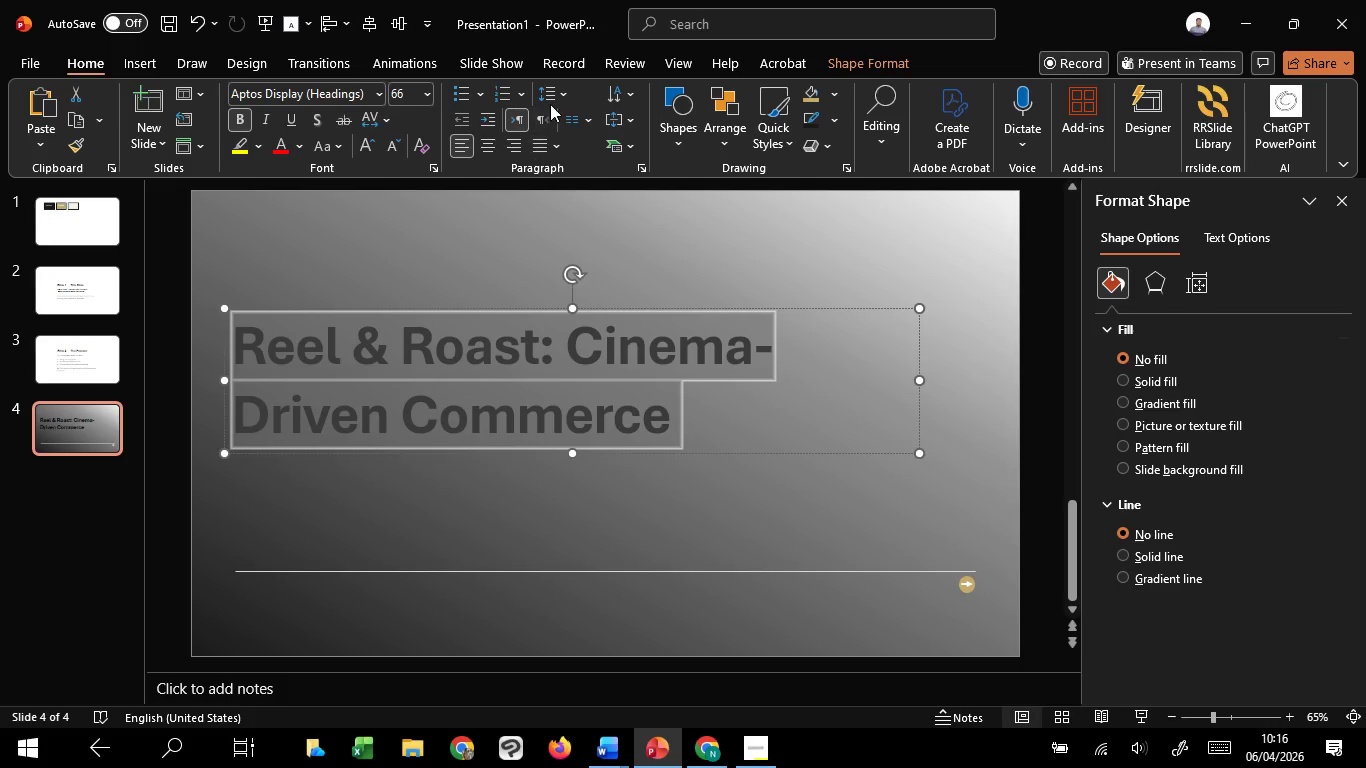 
left_click([552, 101])
 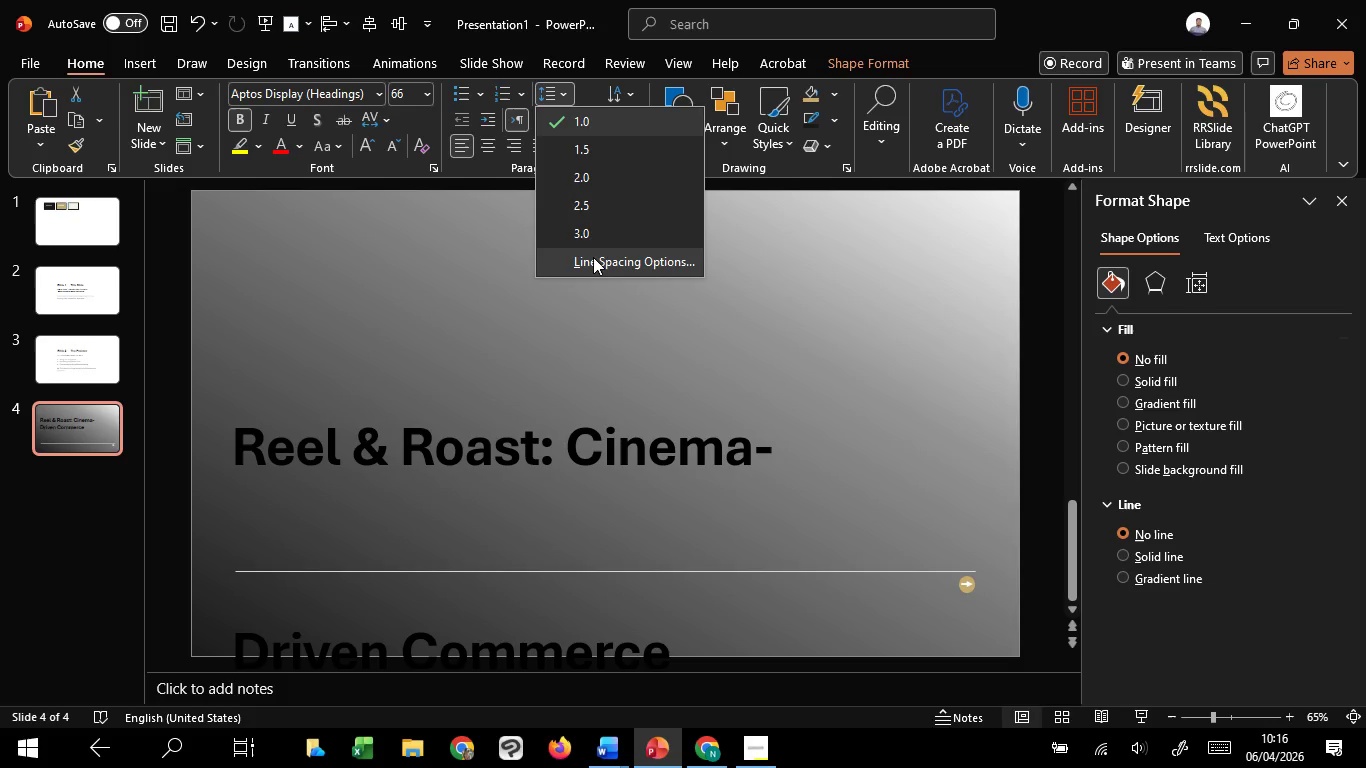 
left_click([593, 258])
 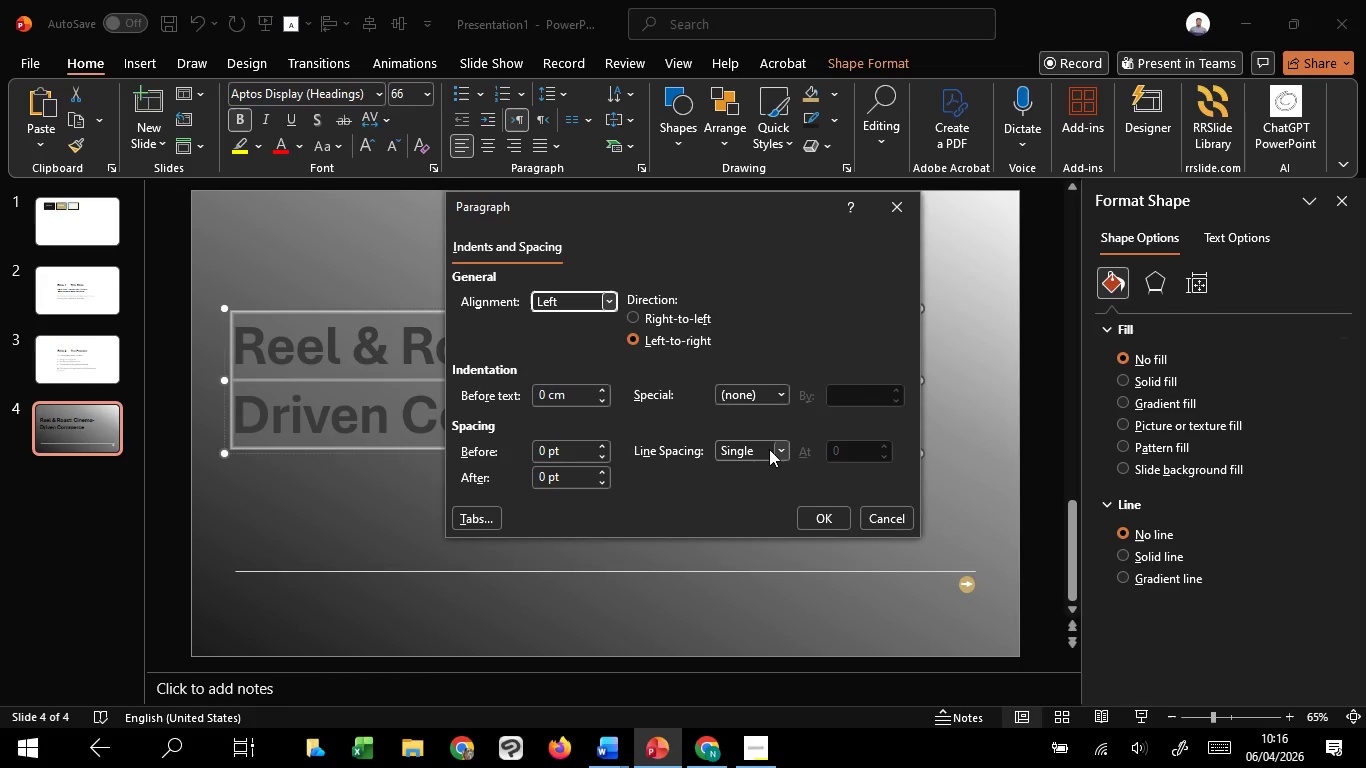 
left_click([772, 448])
 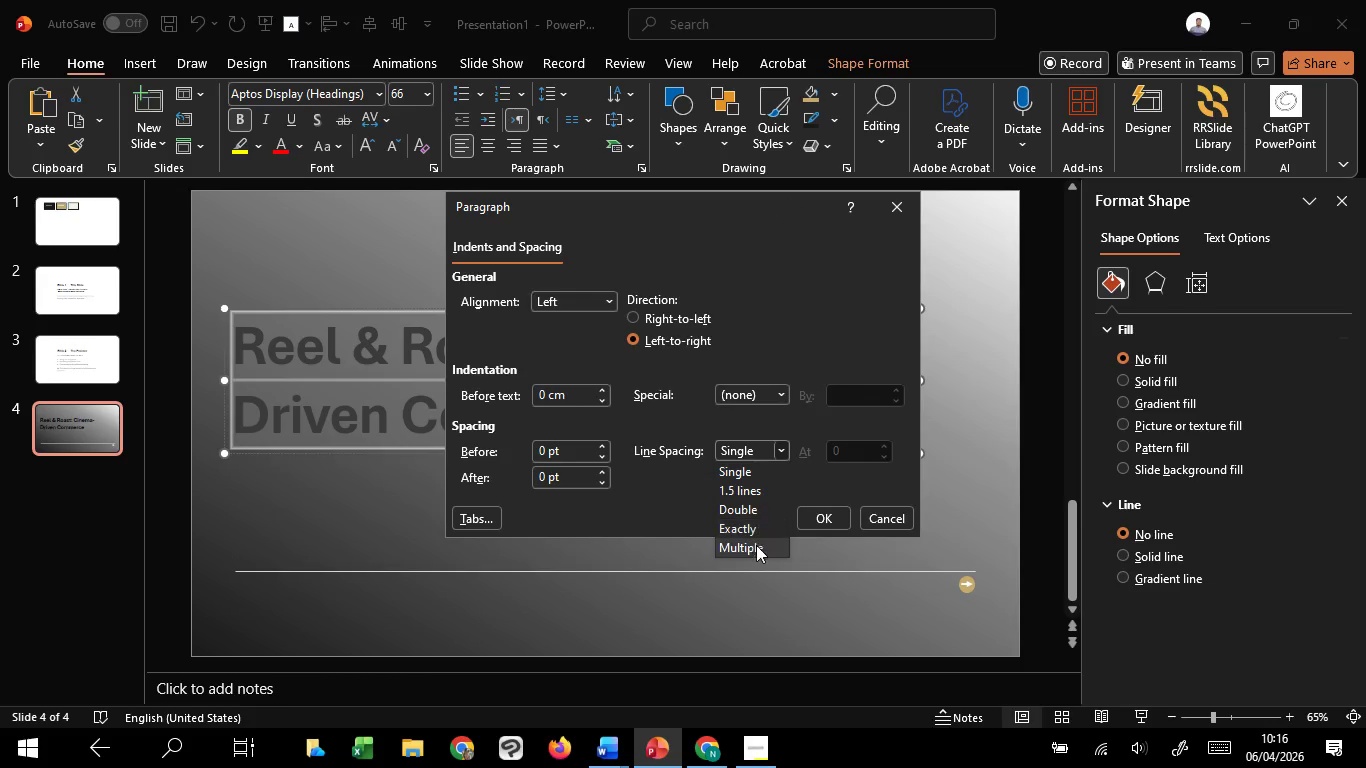 
left_click([755, 549])
 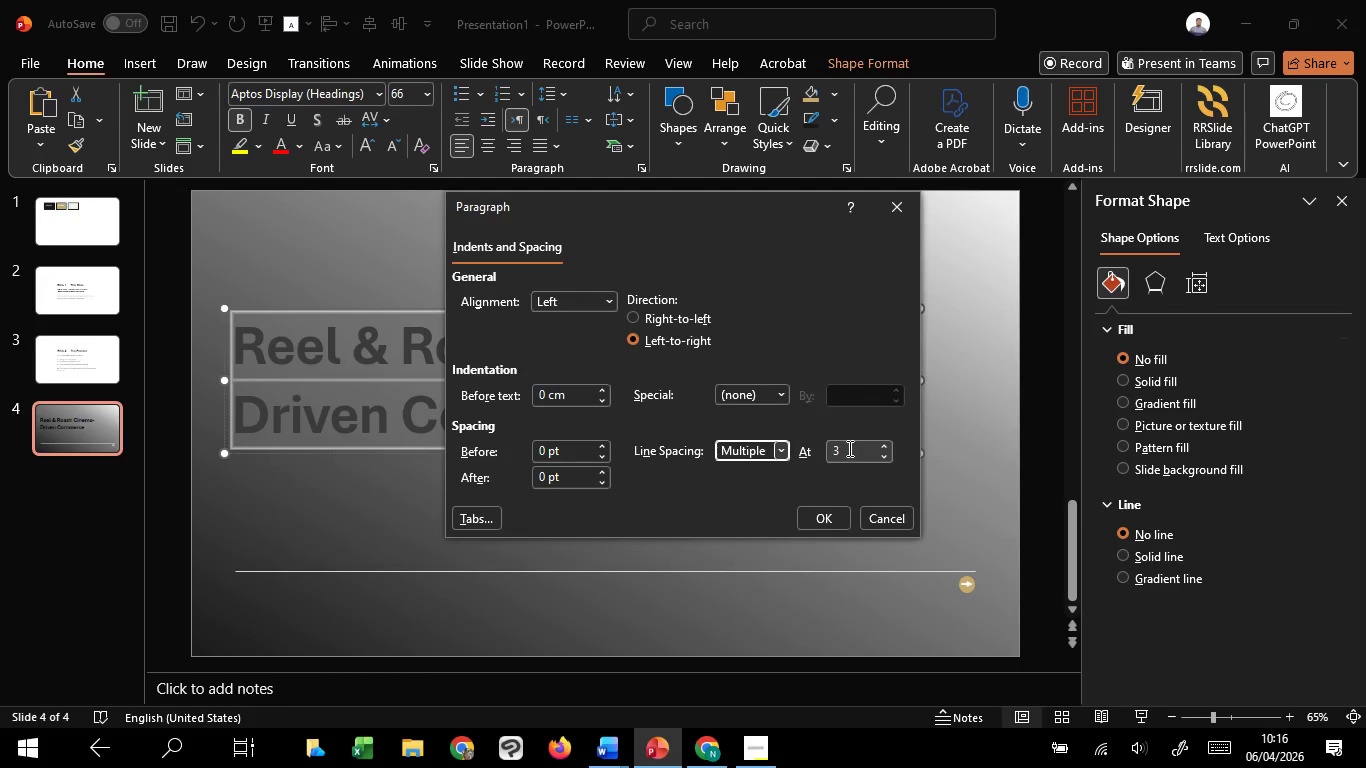 
left_click_drag(start_coordinate=[848, 447], to_coordinate=[763, 465])
 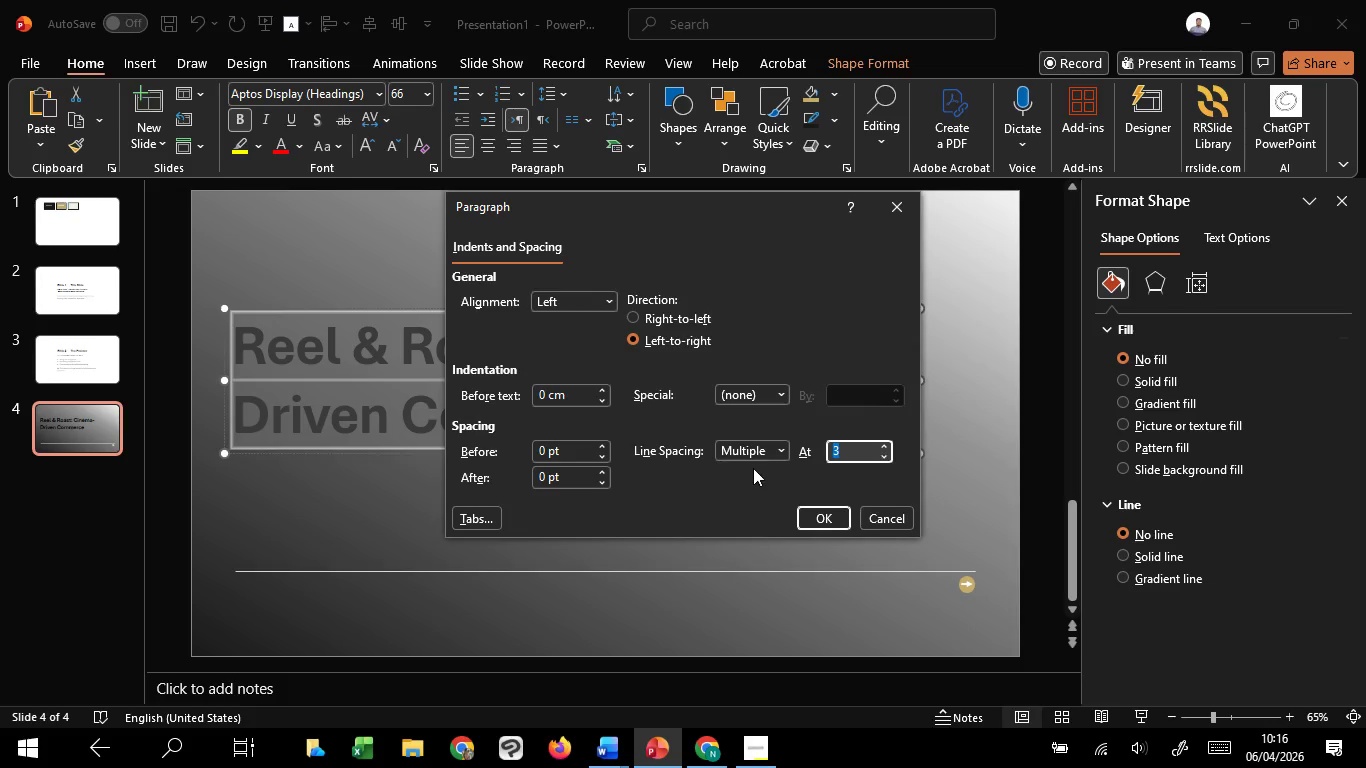 
key(0)
 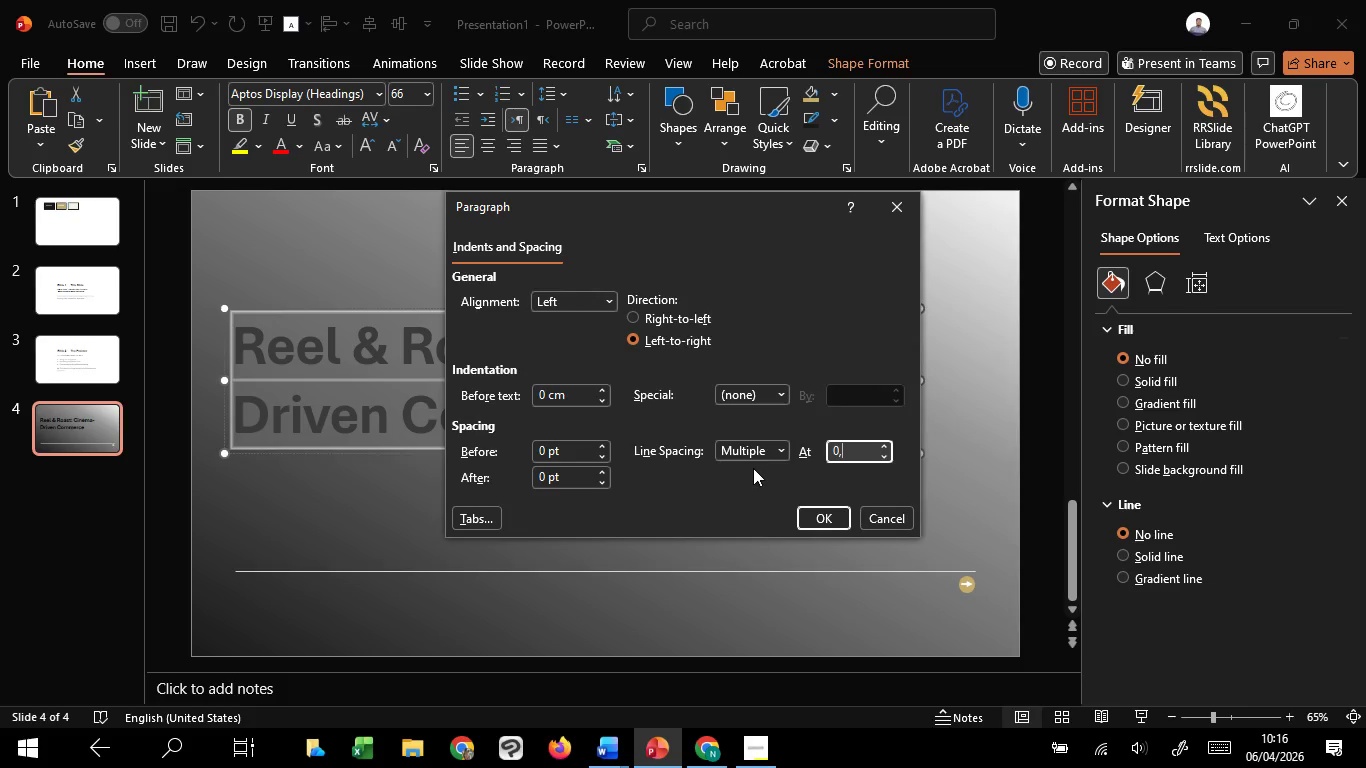 
key(Comma)
 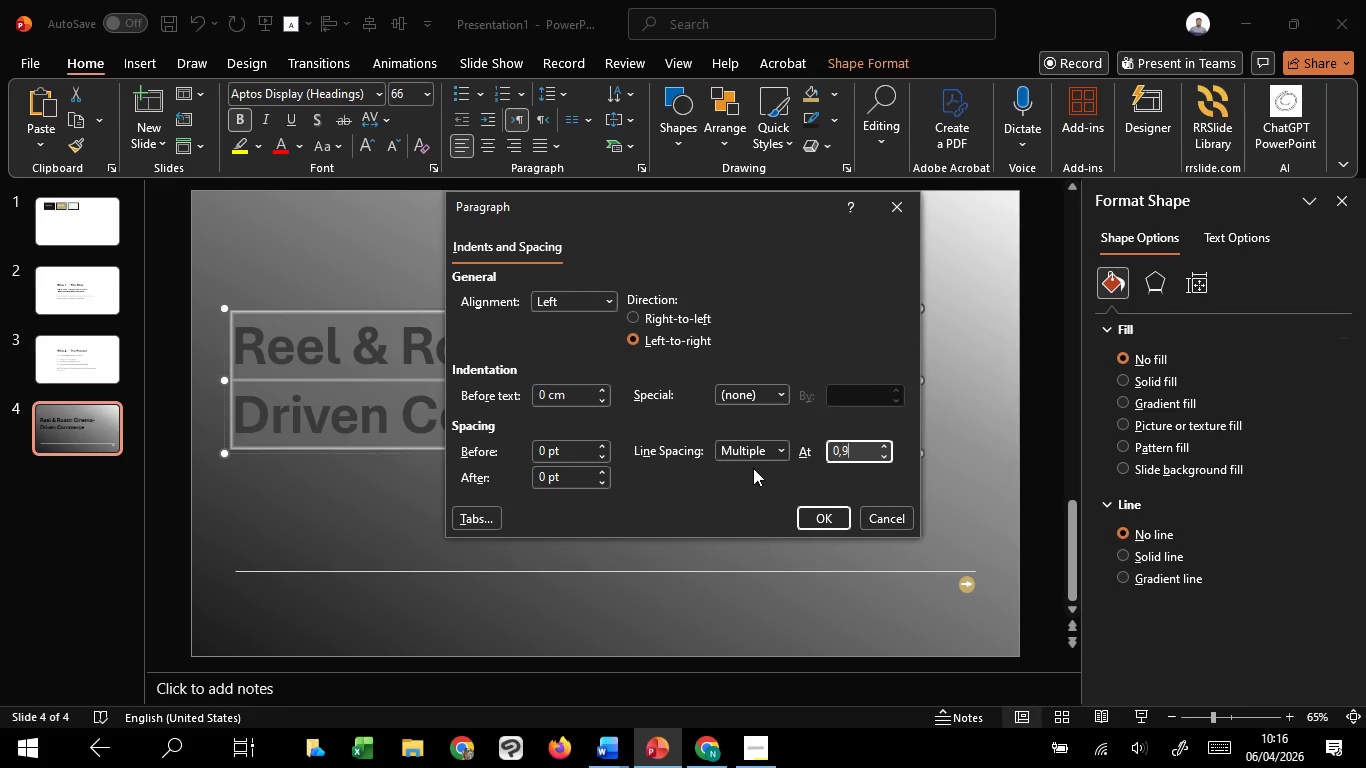 
key(9)
 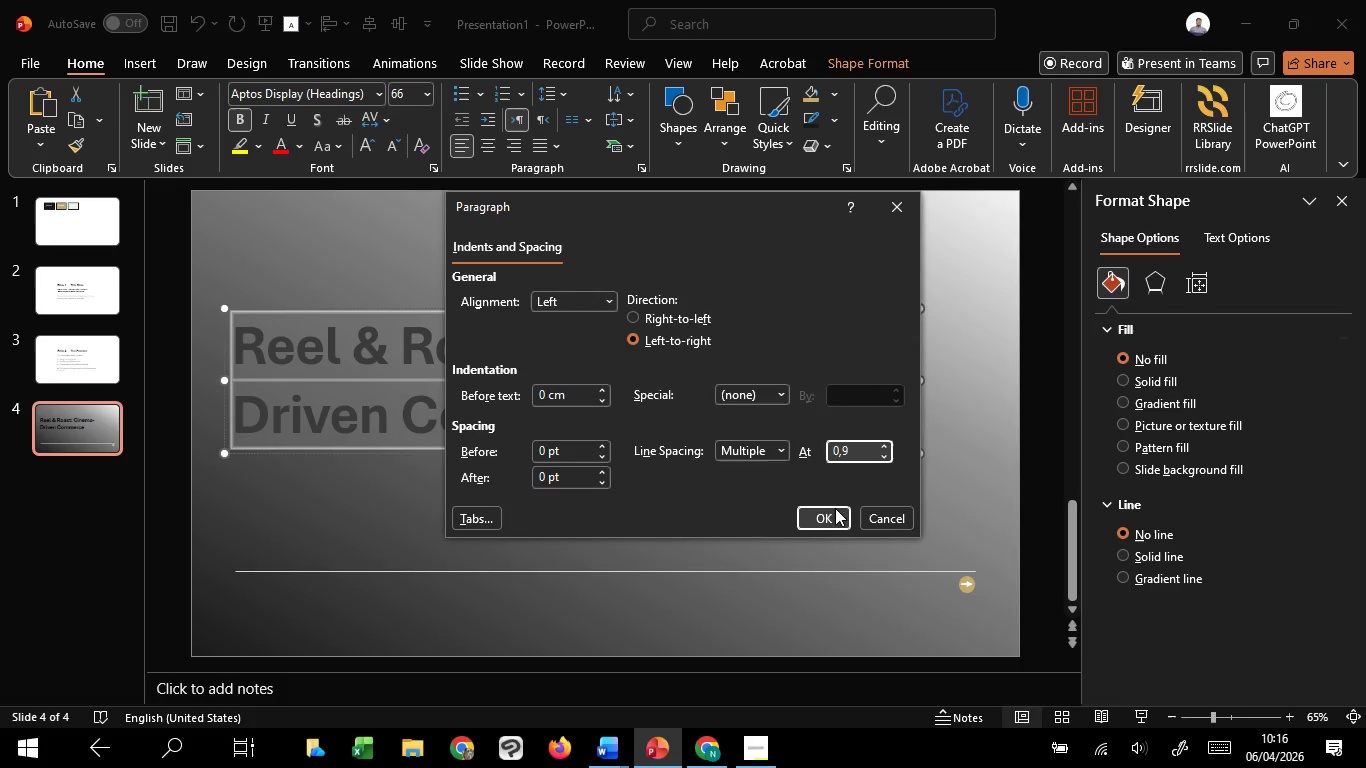 
left_click([835, 520])
 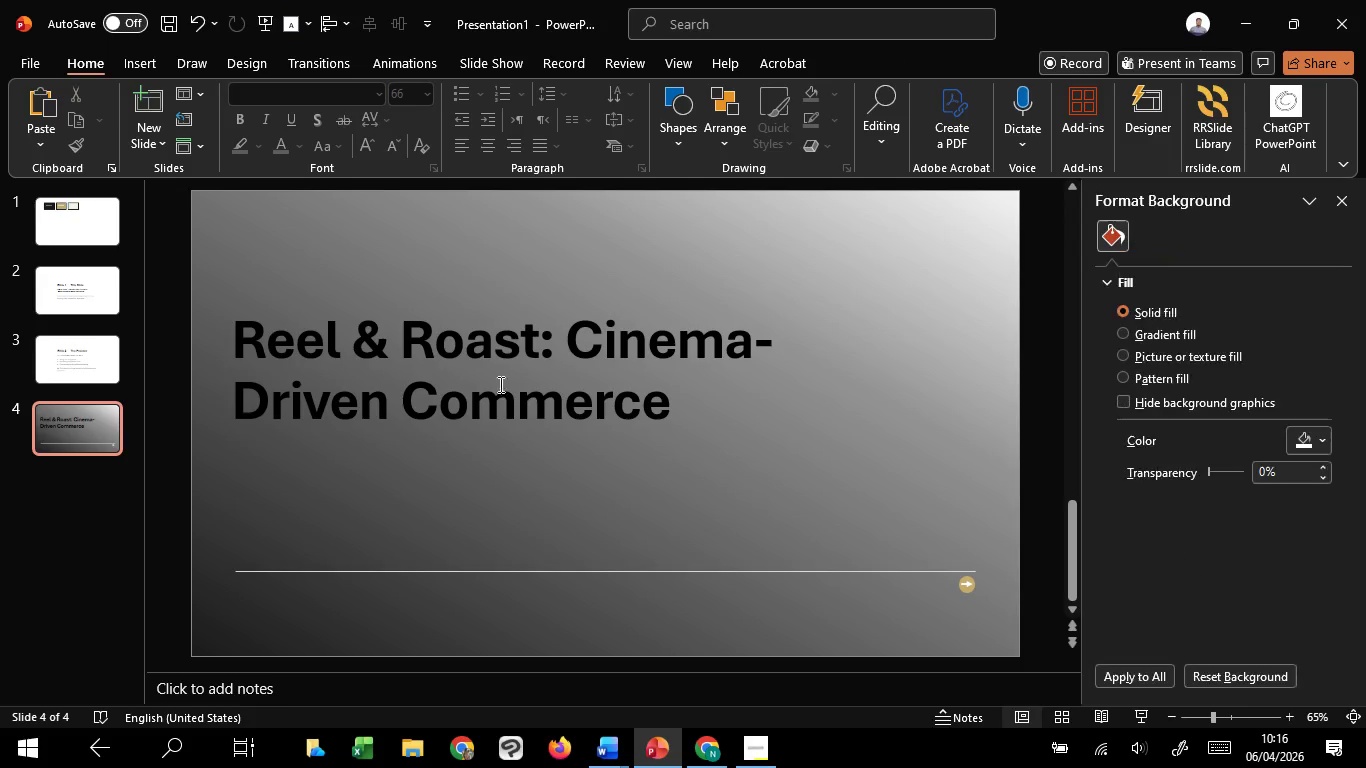 
key(Control+A)
 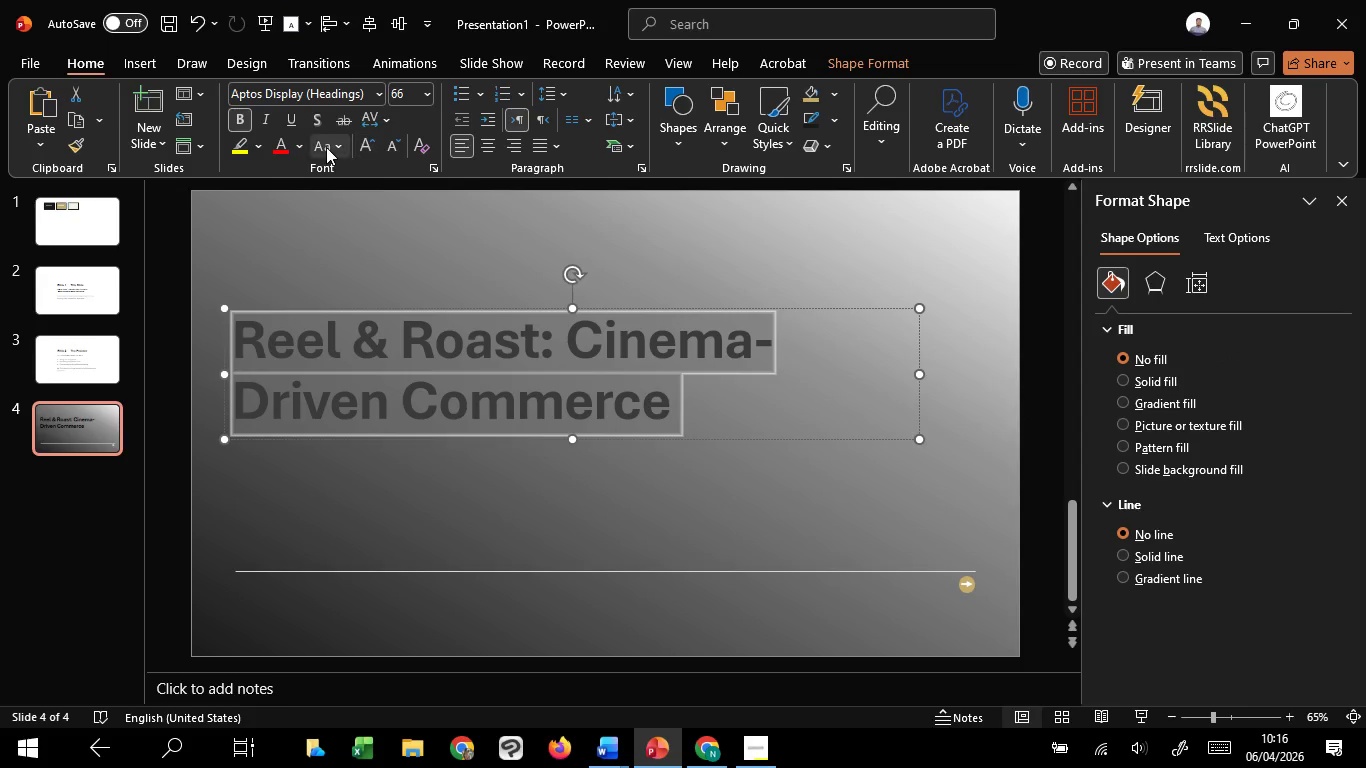 
left_click([305, 145])
 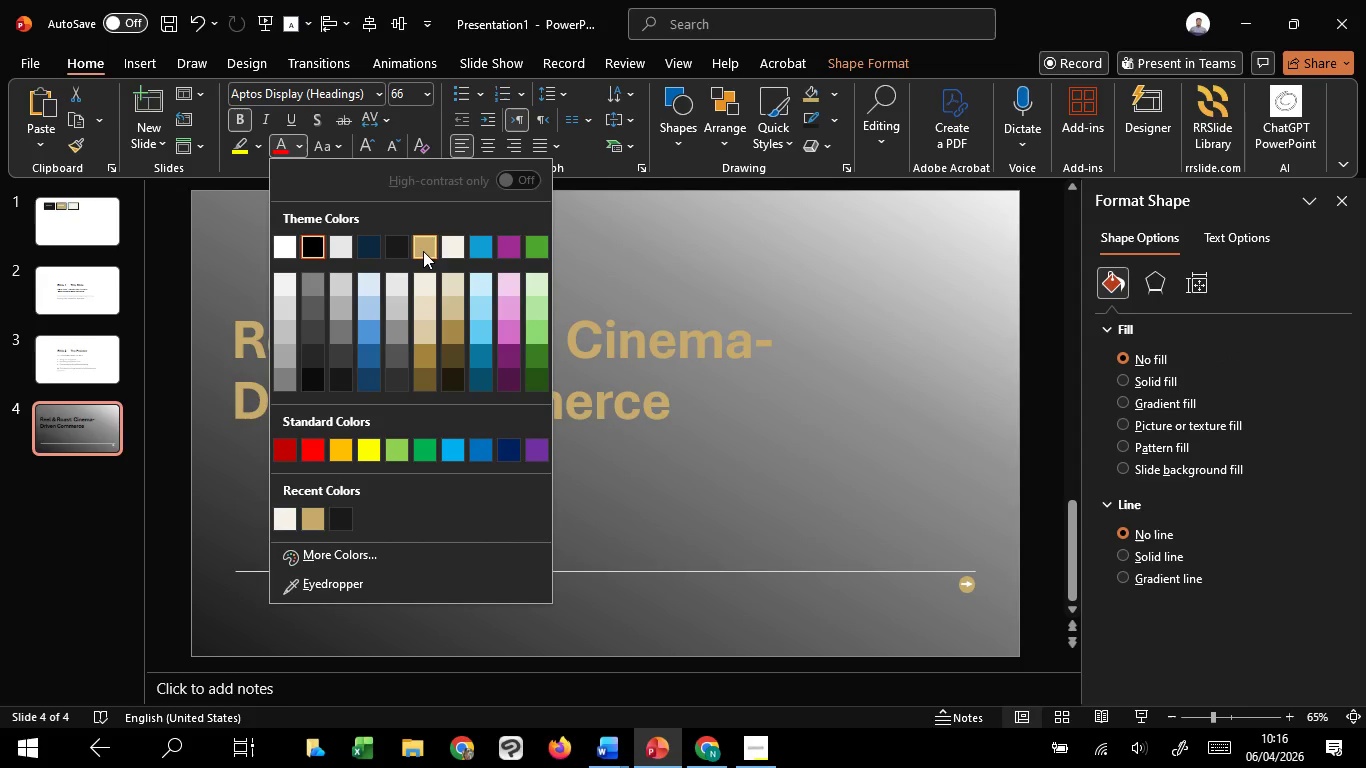 
left_click([423, 251])
 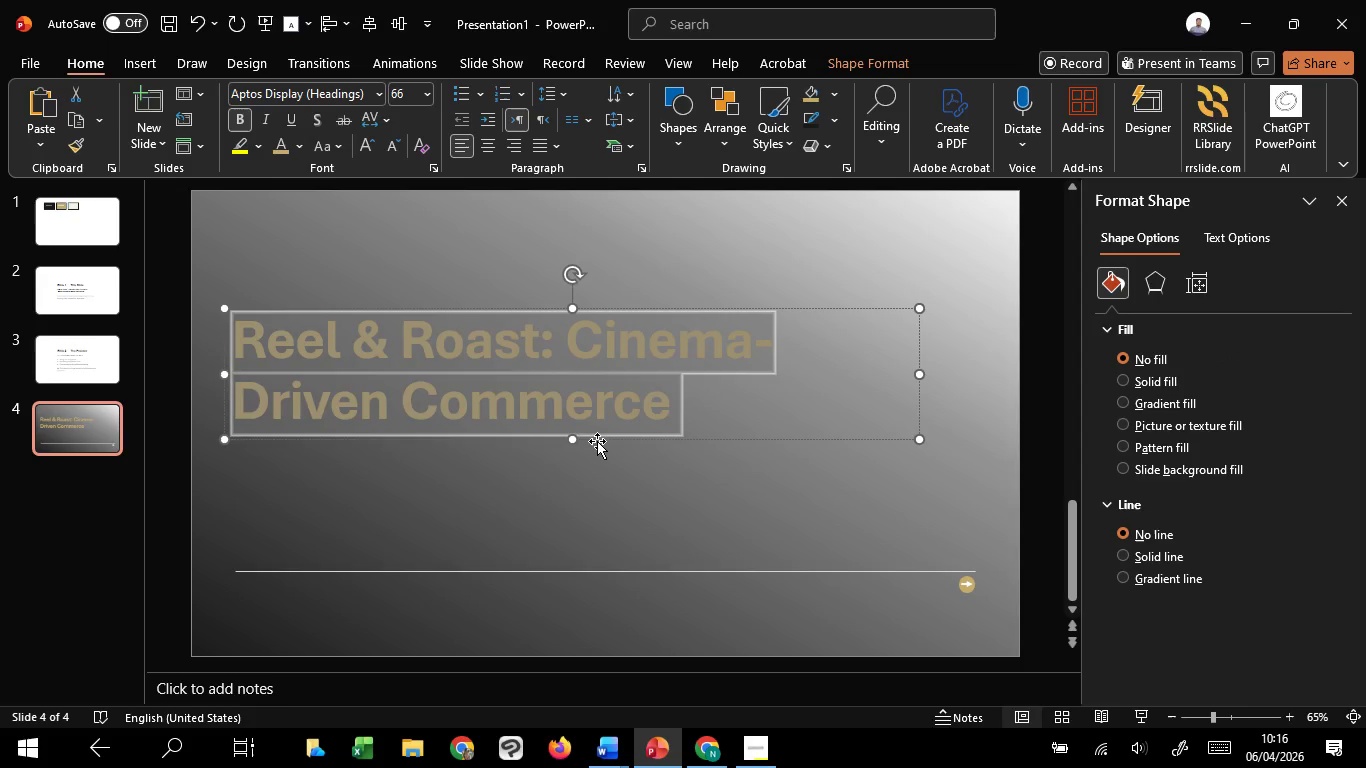 
hold_key(key=ShiftLeft, duration=1.28)
 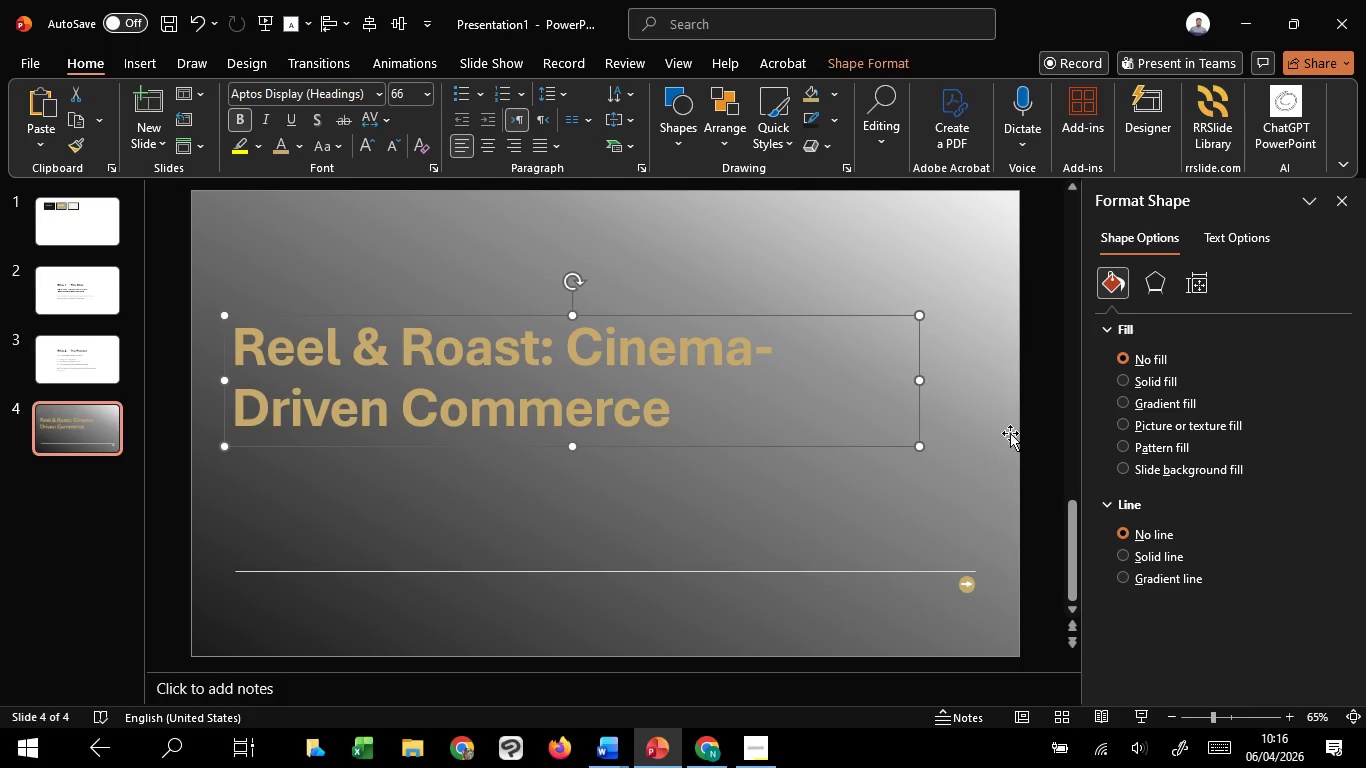 
hold_key(key=ShiftLeft, duration=23.39)
left_click([386, 413])
 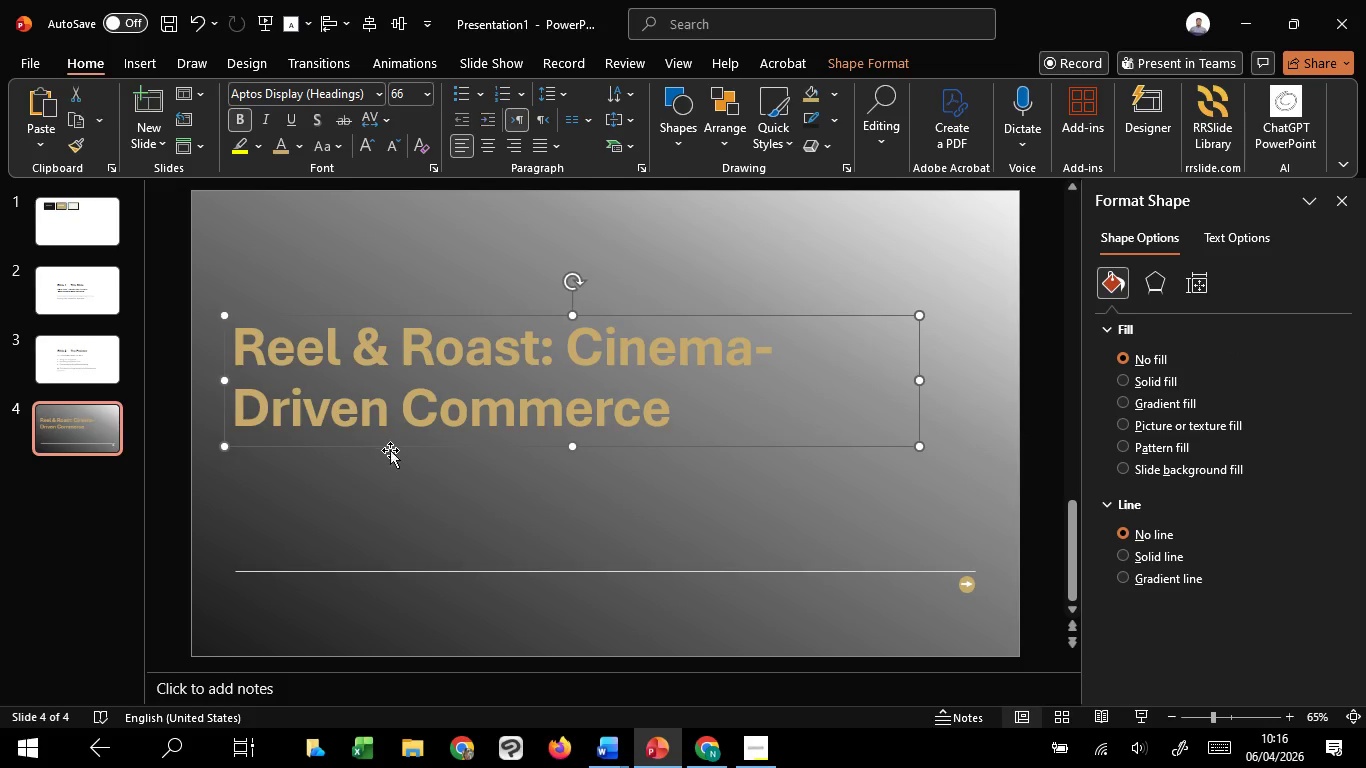 
double_click([385, 499])
 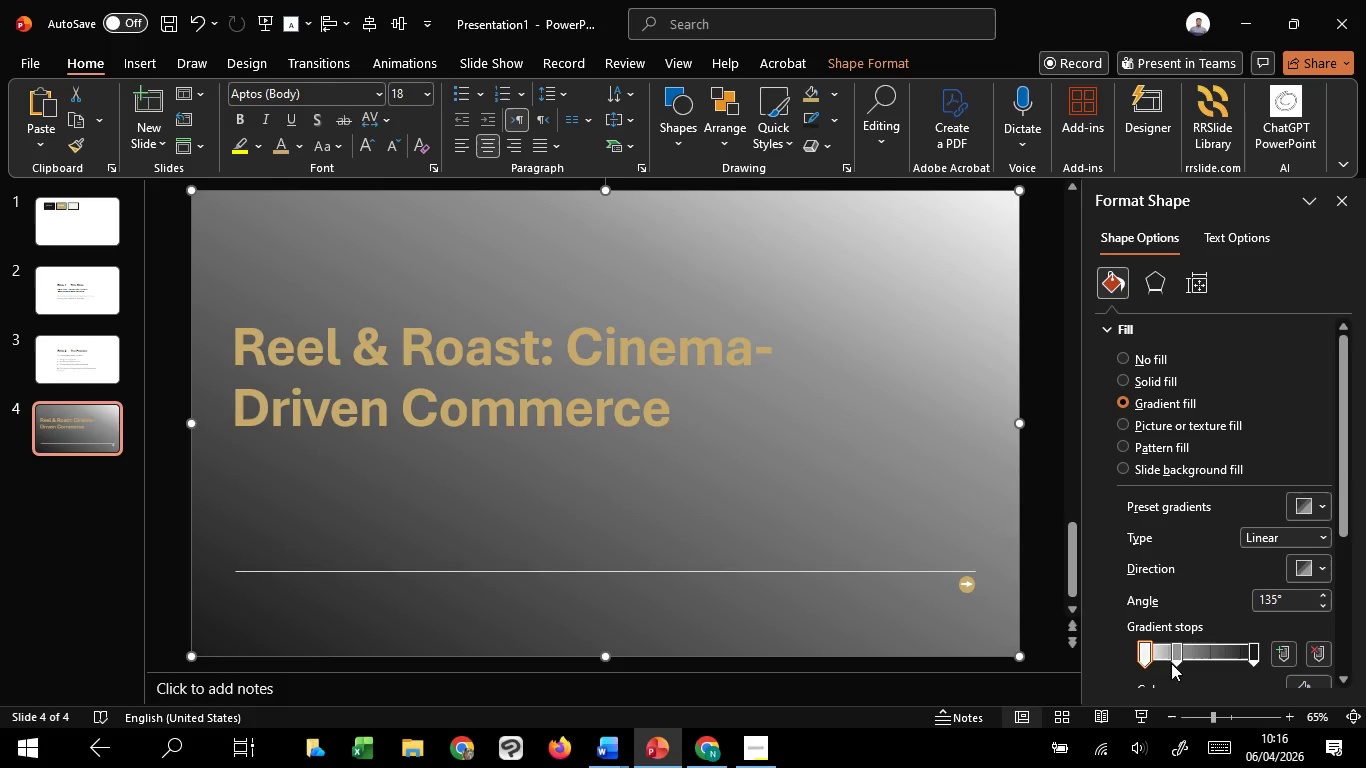 
left_click([1173, 652])
 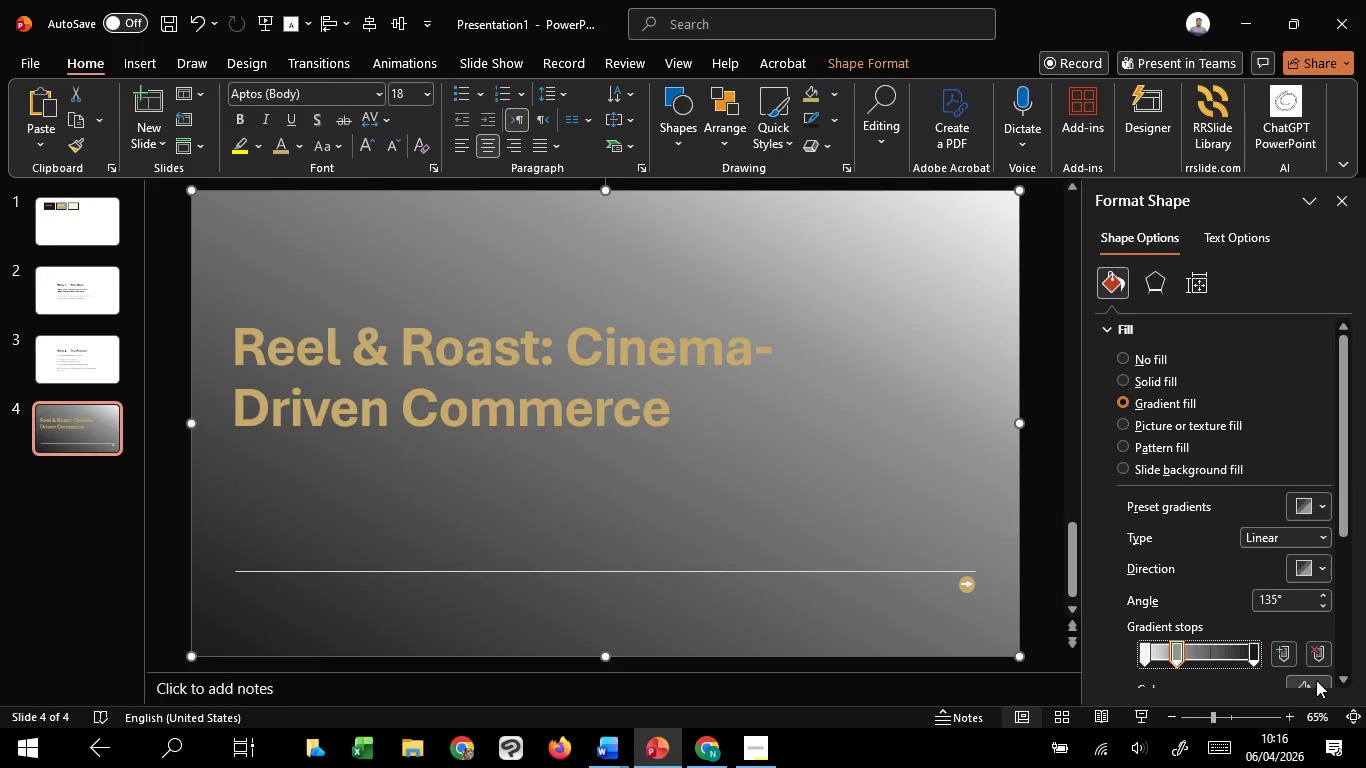 
left_click([1316, 680])
 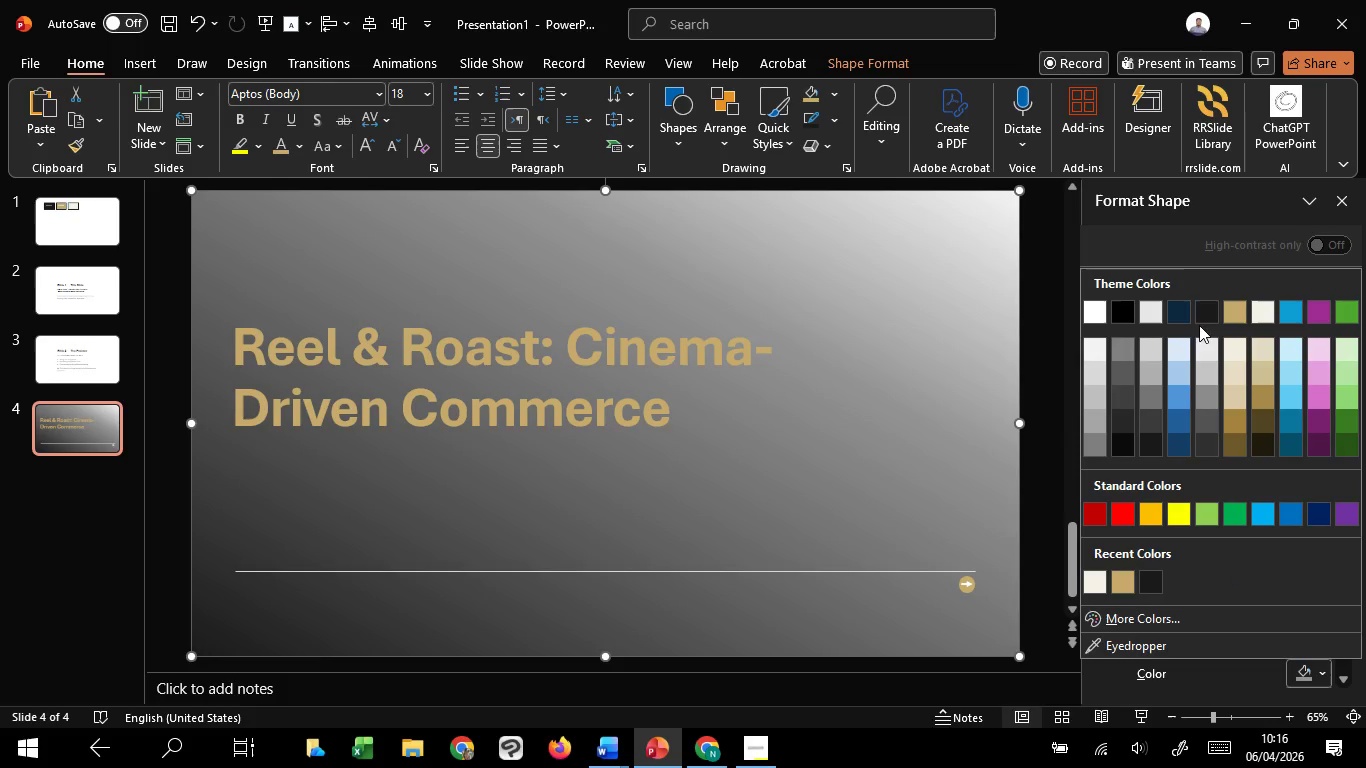 
left_click([1204, 313])
 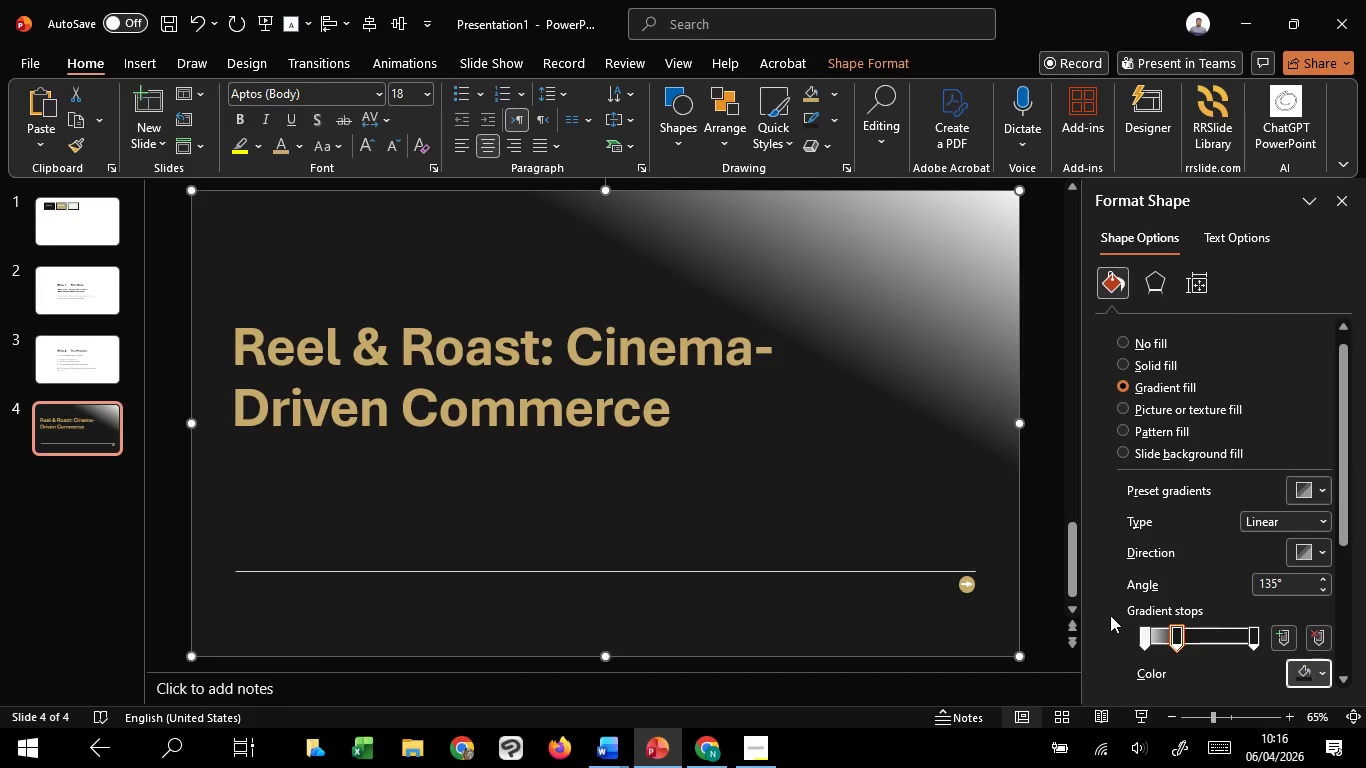 
key(Control+Z)
 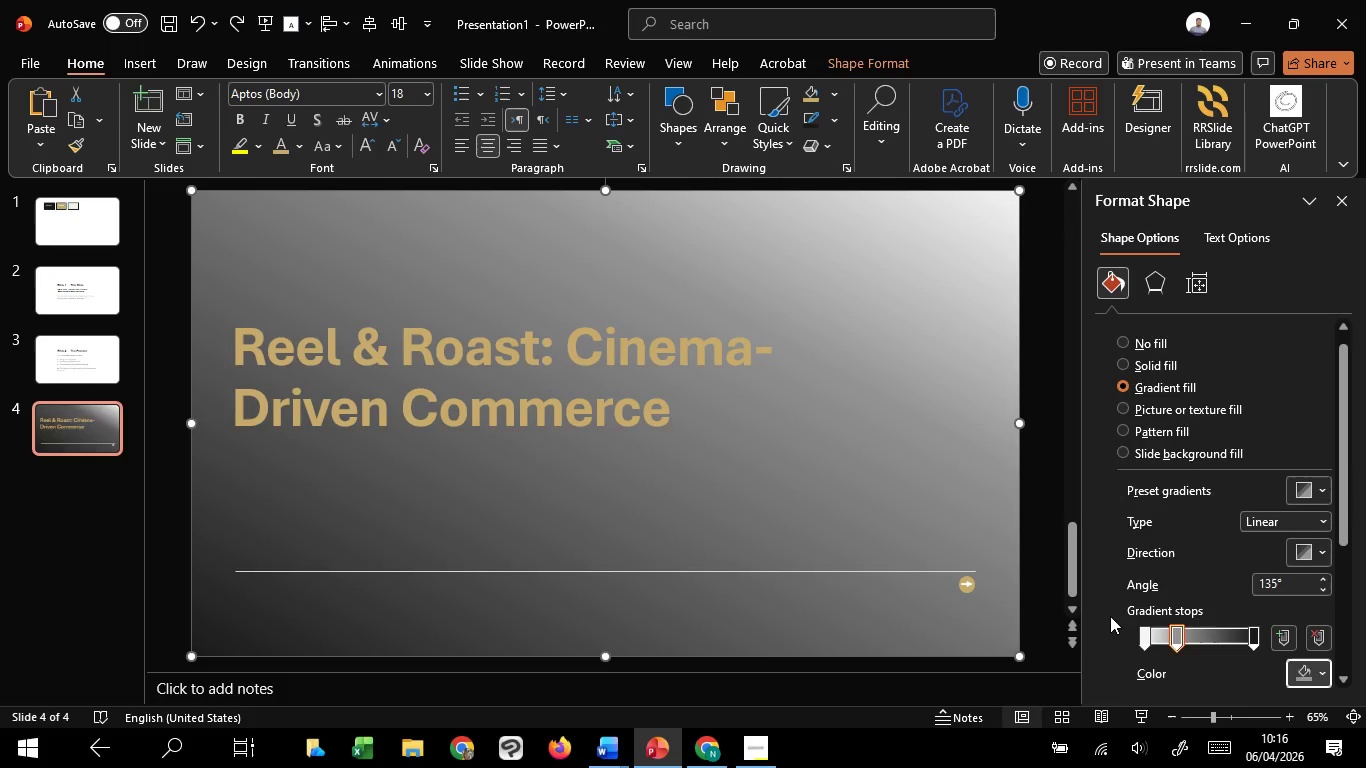 
scroll: coordinate [1110, 616], scroll_direction: down, amount: 3.0
 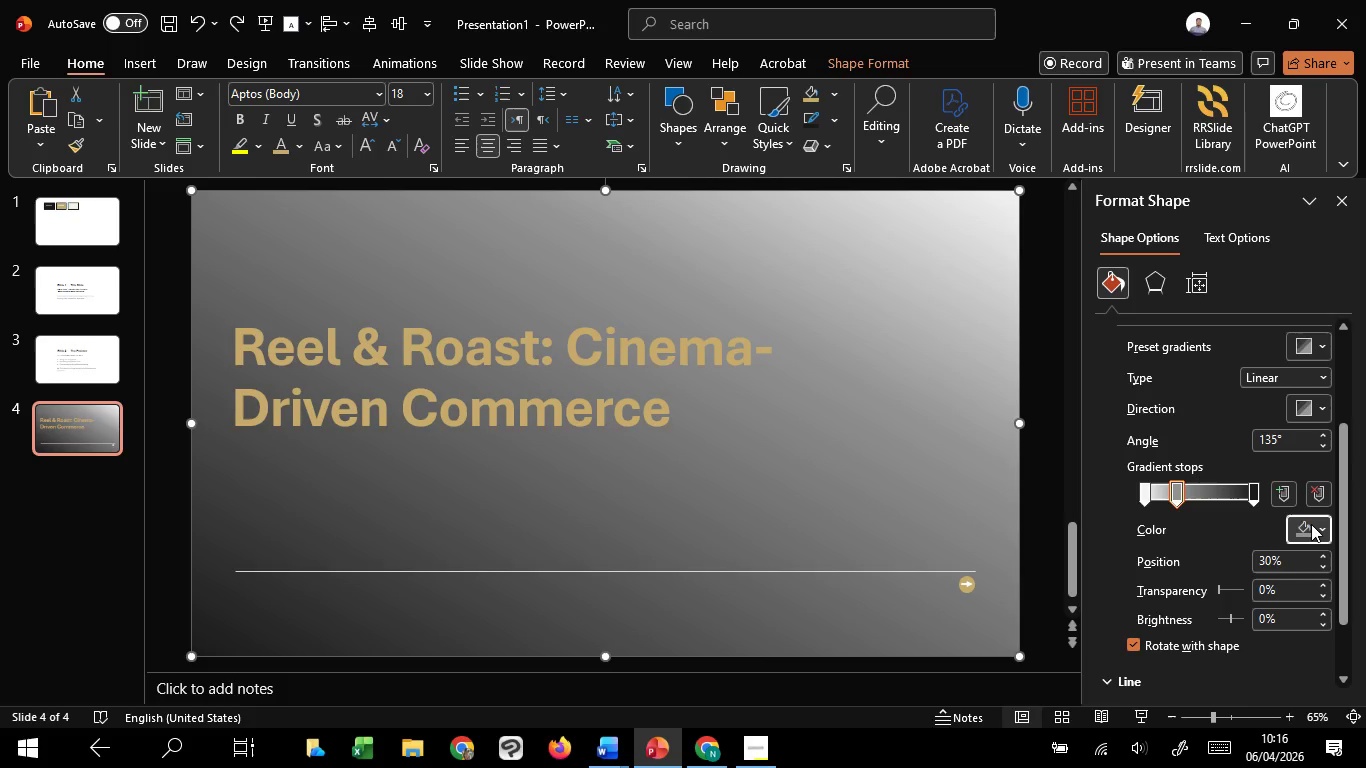 
left_click([1311, 524])
 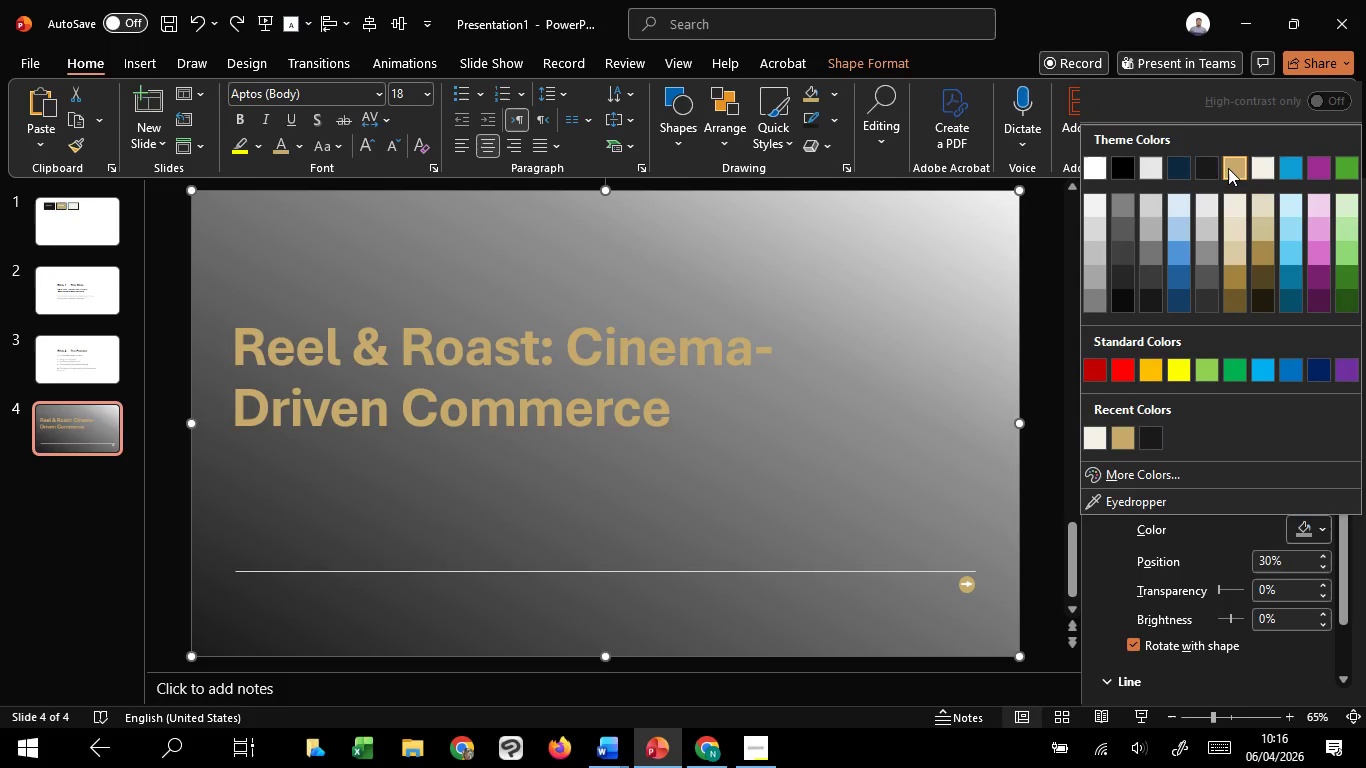 
left_click([1207, 165])
 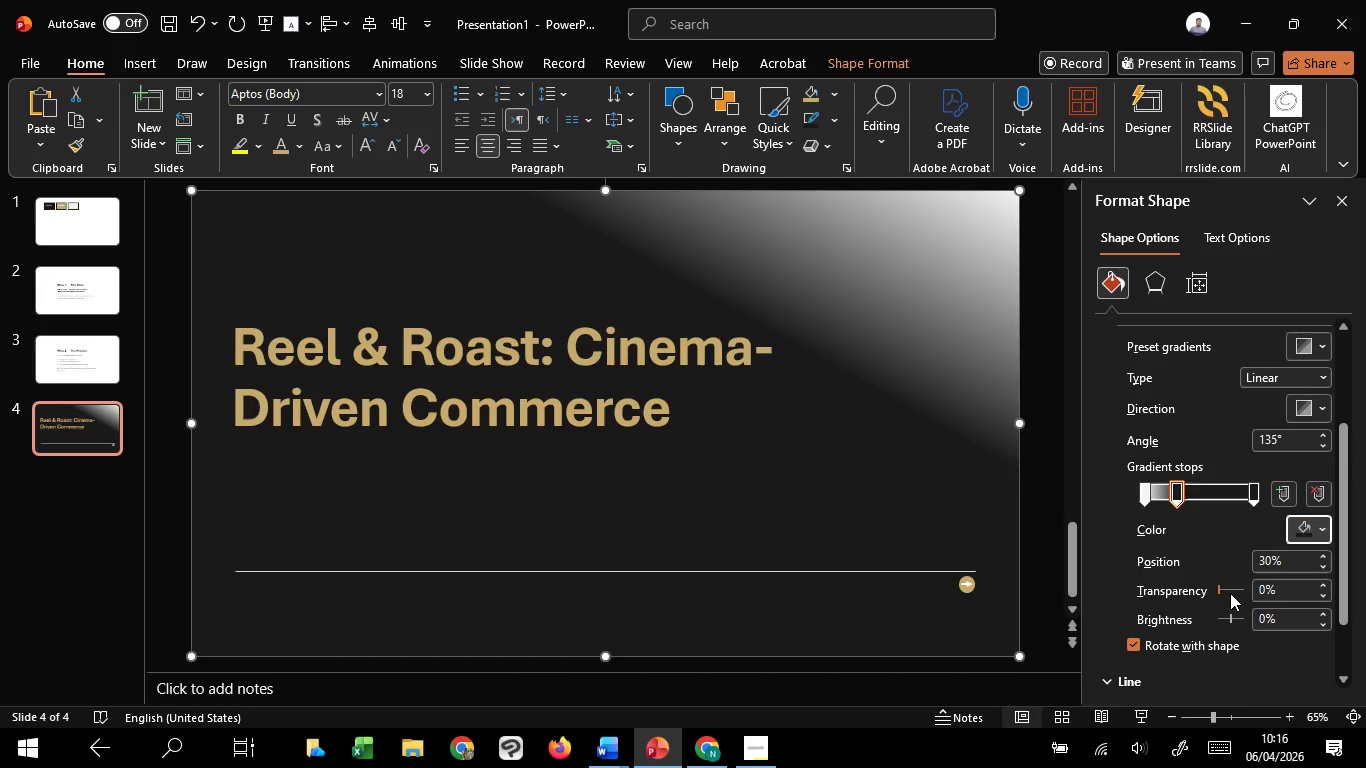 
scroll: coordinate [1229, 593], scroll_direction: up, amount: 25.0
 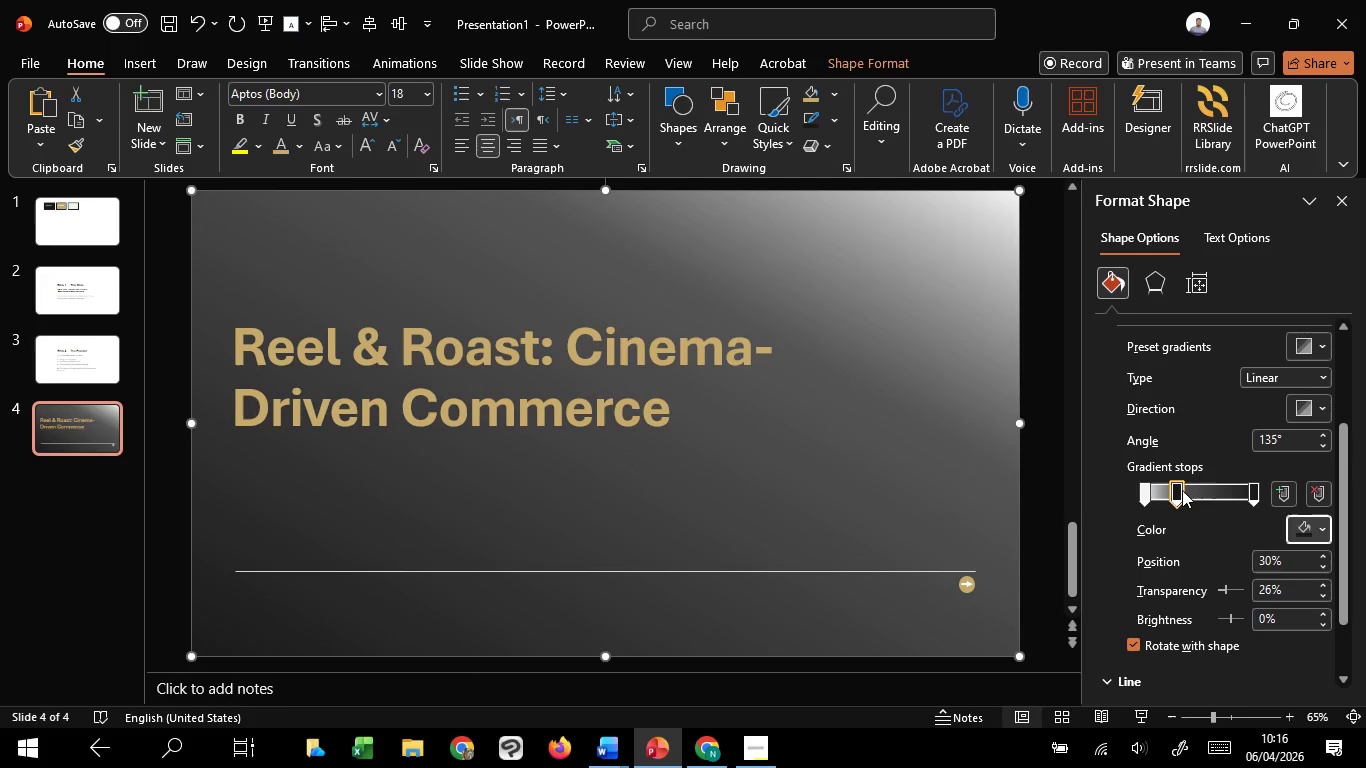 
left_click_drag(start_coordinate=[1182, 490], to_coordinate=[1193, 489])
 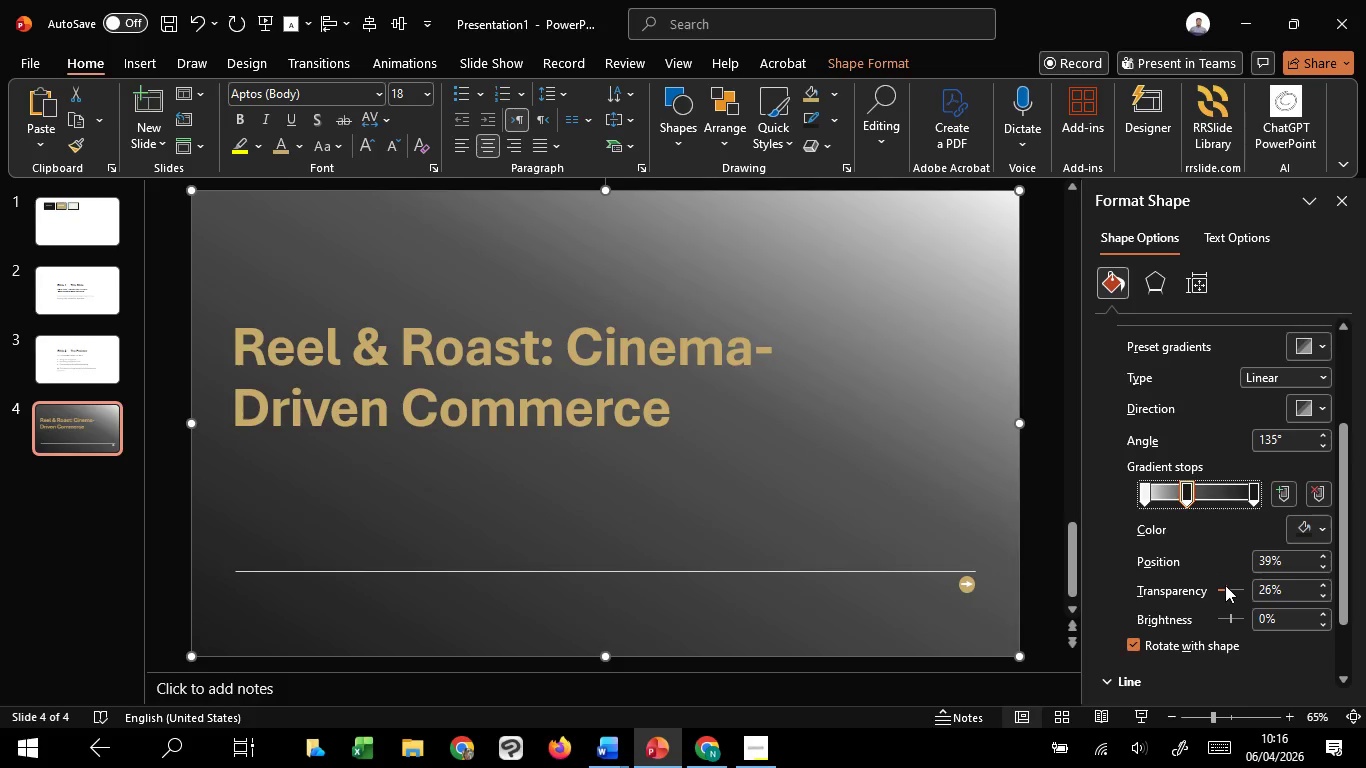 
scroll: coordinate [1225, 585], scroll_direction: up, amount: 5.0
 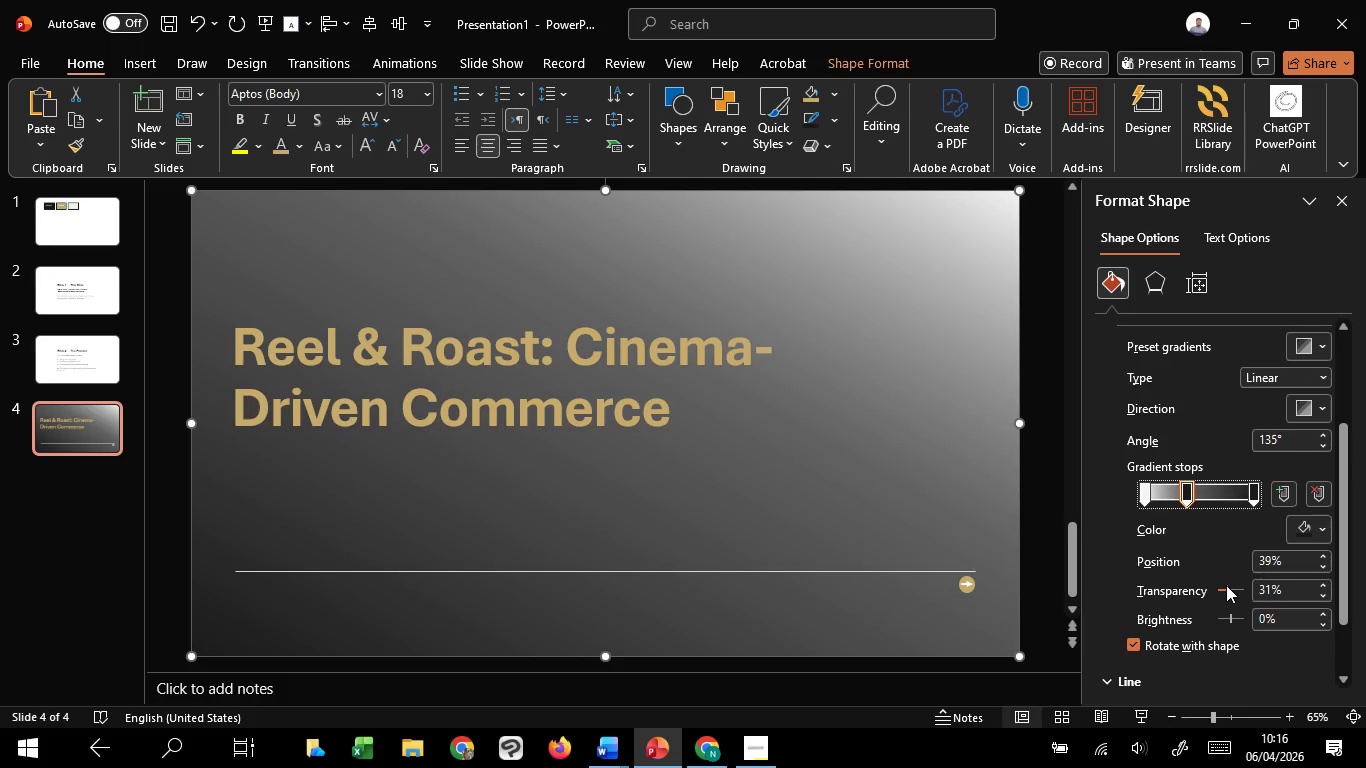 
scroll: coordinate [1226, 585], scroll_direction: none, amount: 0.0
 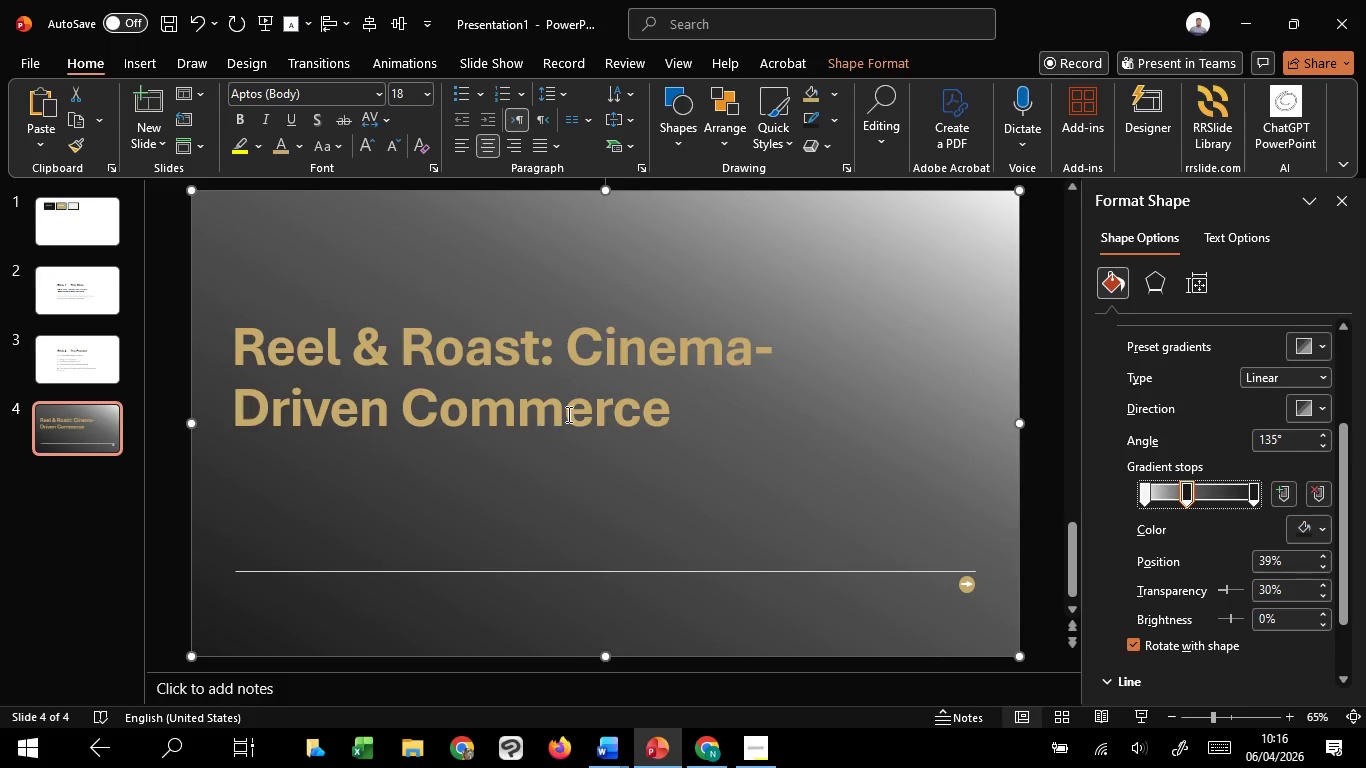 
left_click([567, 414])
 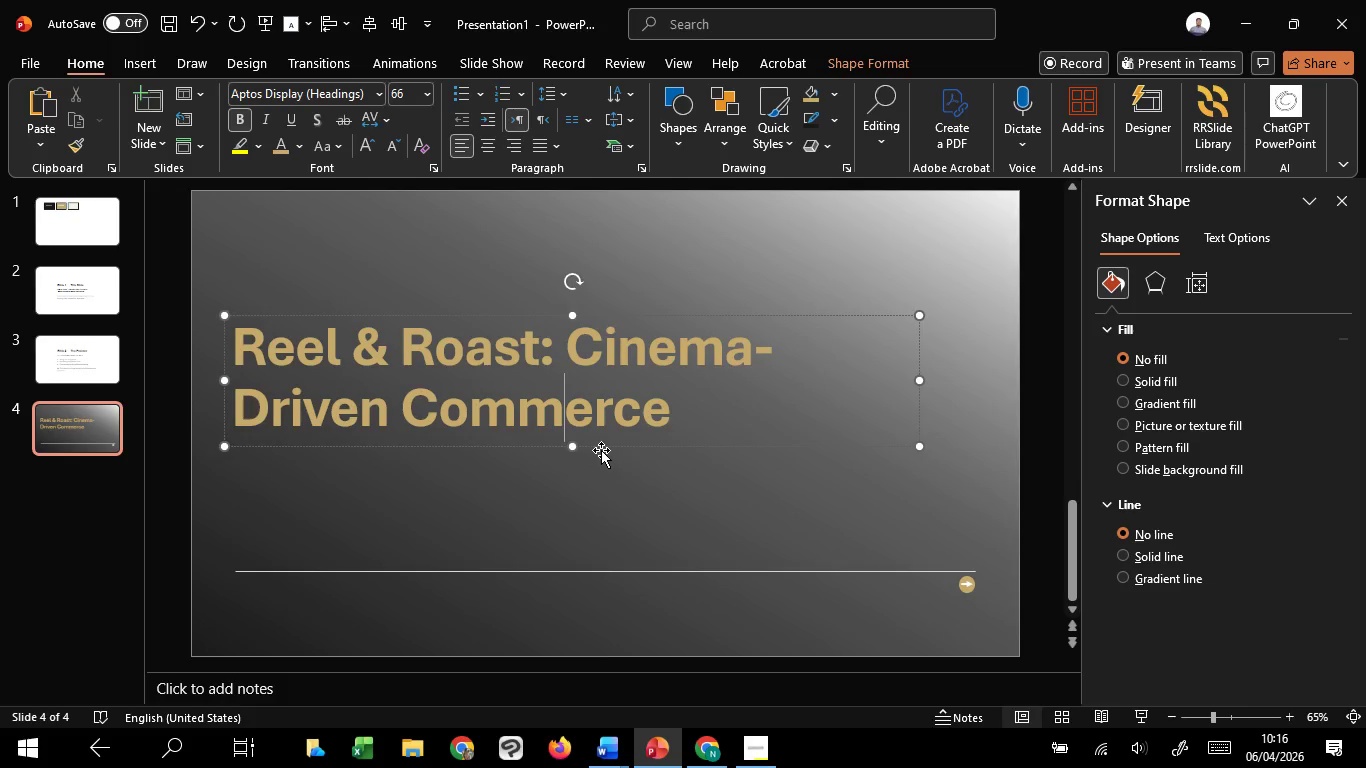 
left_click_drag(start_coordinate=[601, 450], to_coordinate=[600, 457])
 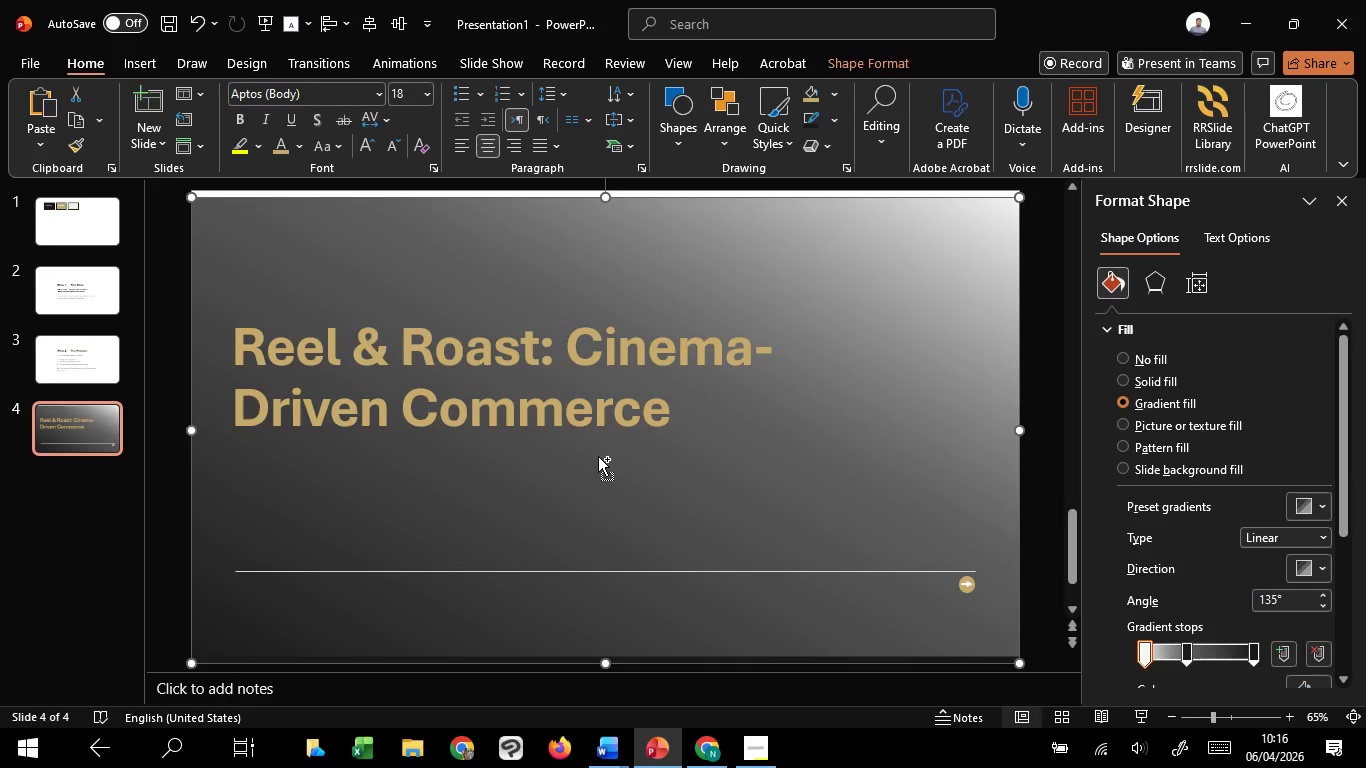 
hold_key(key=ShiftLeft, duration=0.5)
 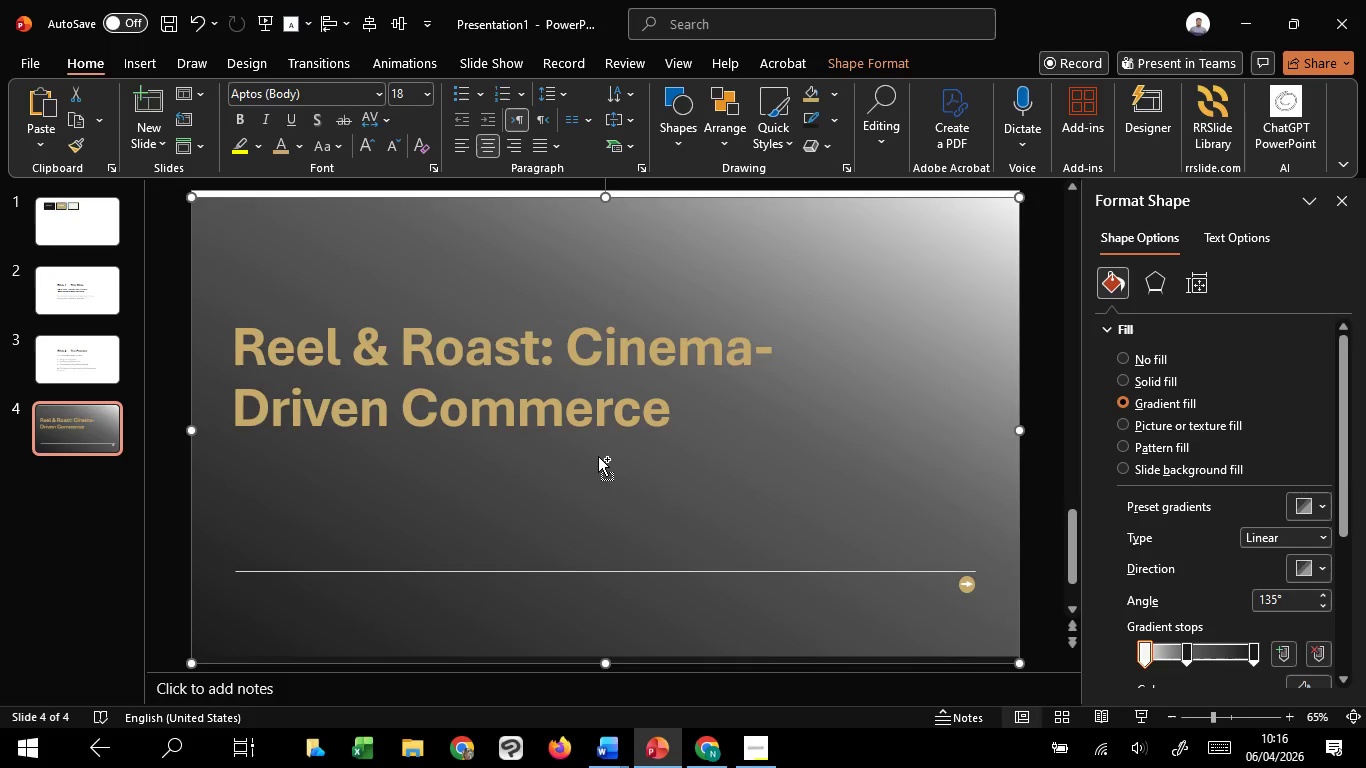 
key(Control+Z)
 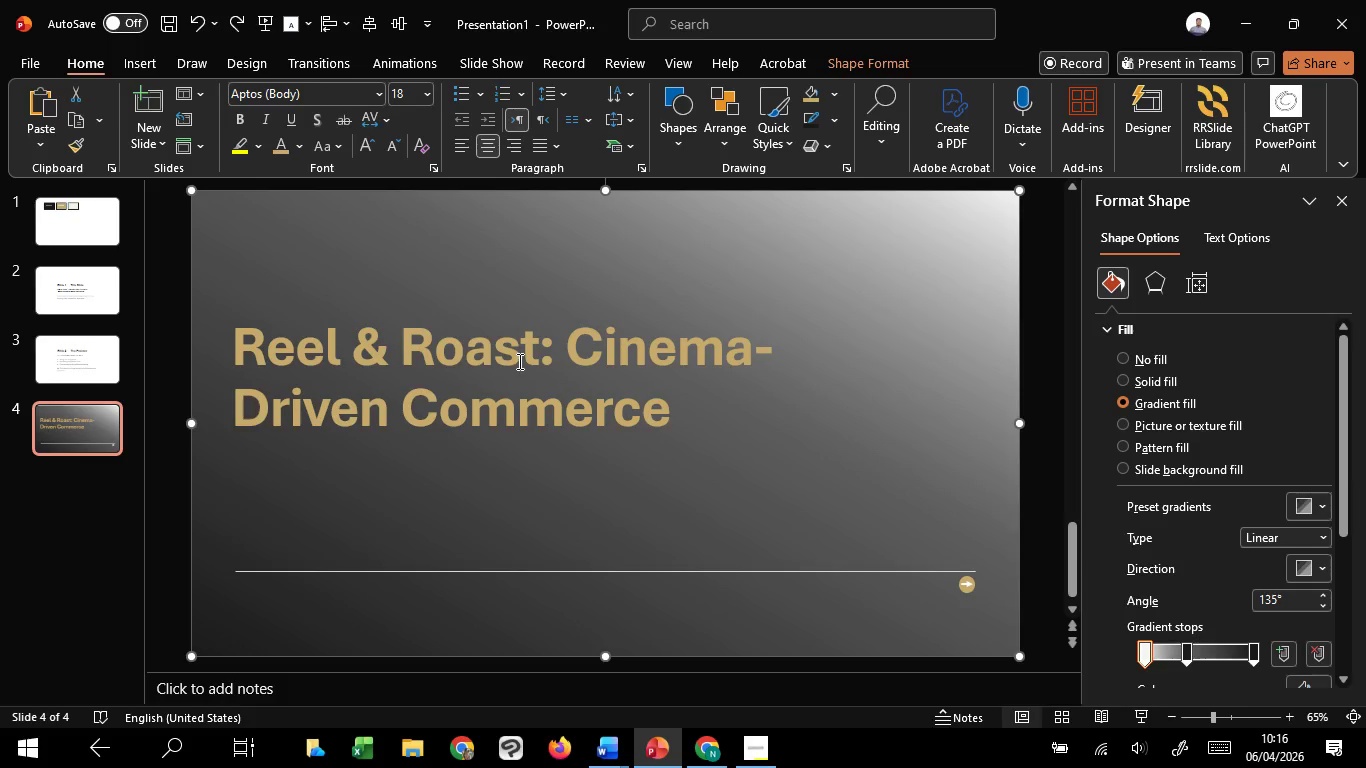 
left_click([518, 361])
 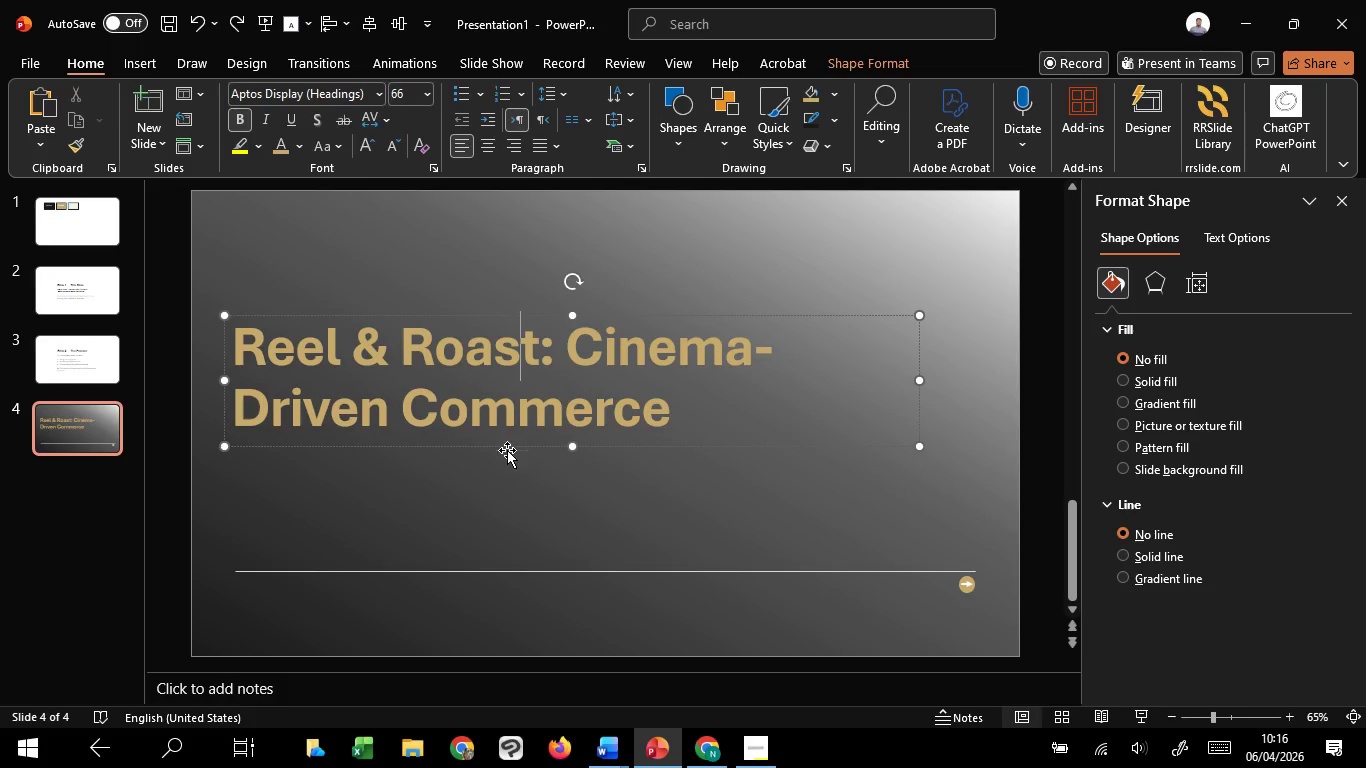 
left_click([507, 450])
 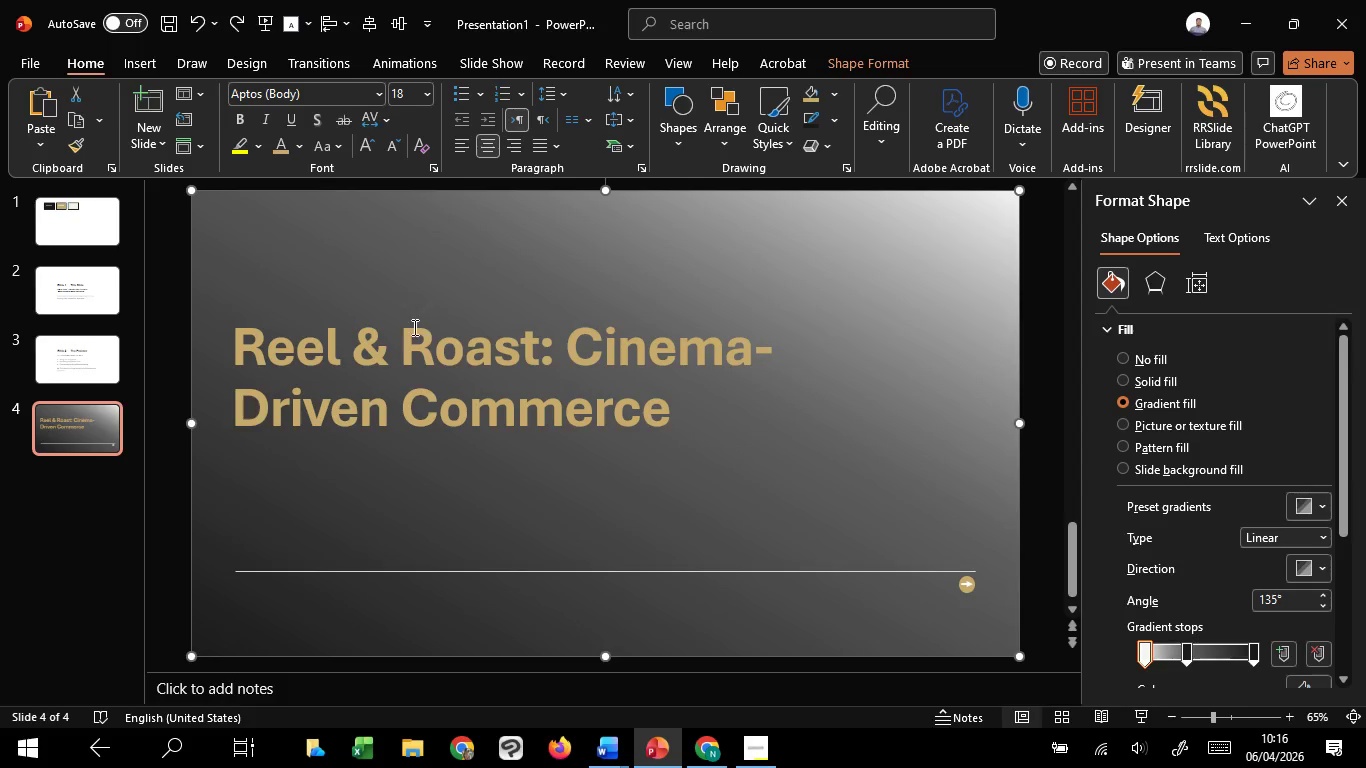 
left_click([417, 332])
 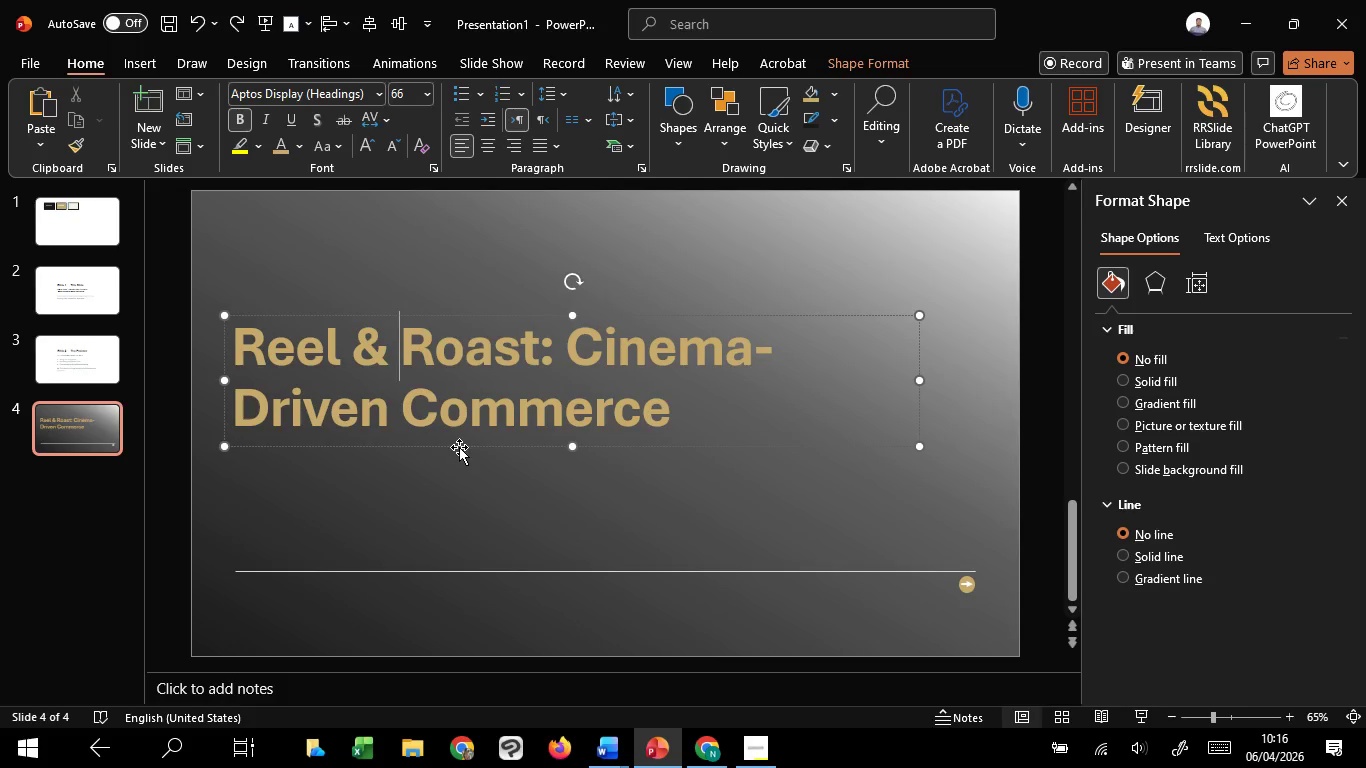 
left_click([459, 447])
 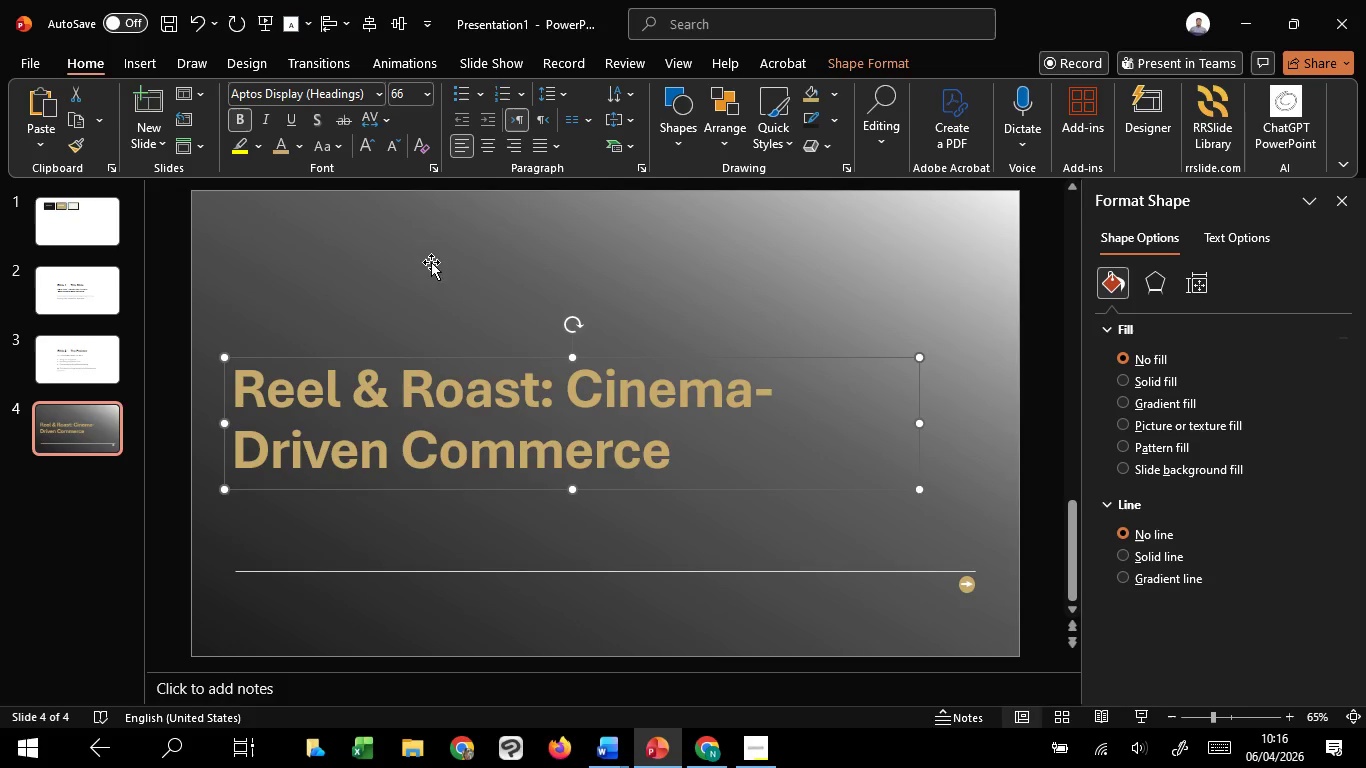 
left_click_drag(start_coordinate=[437, 360], to_coordinate=[437, 366])
 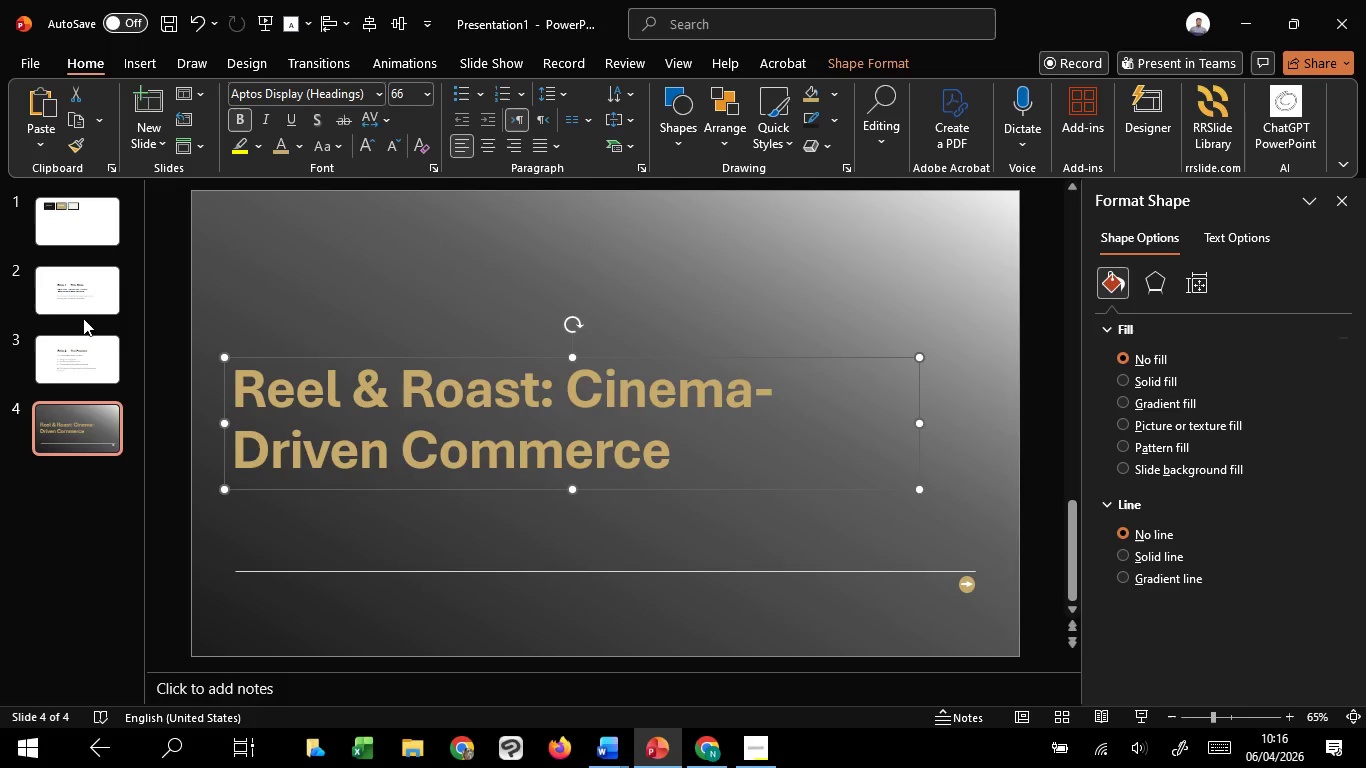 
hold_key(key=ShiftLeft, duration=1.51)
 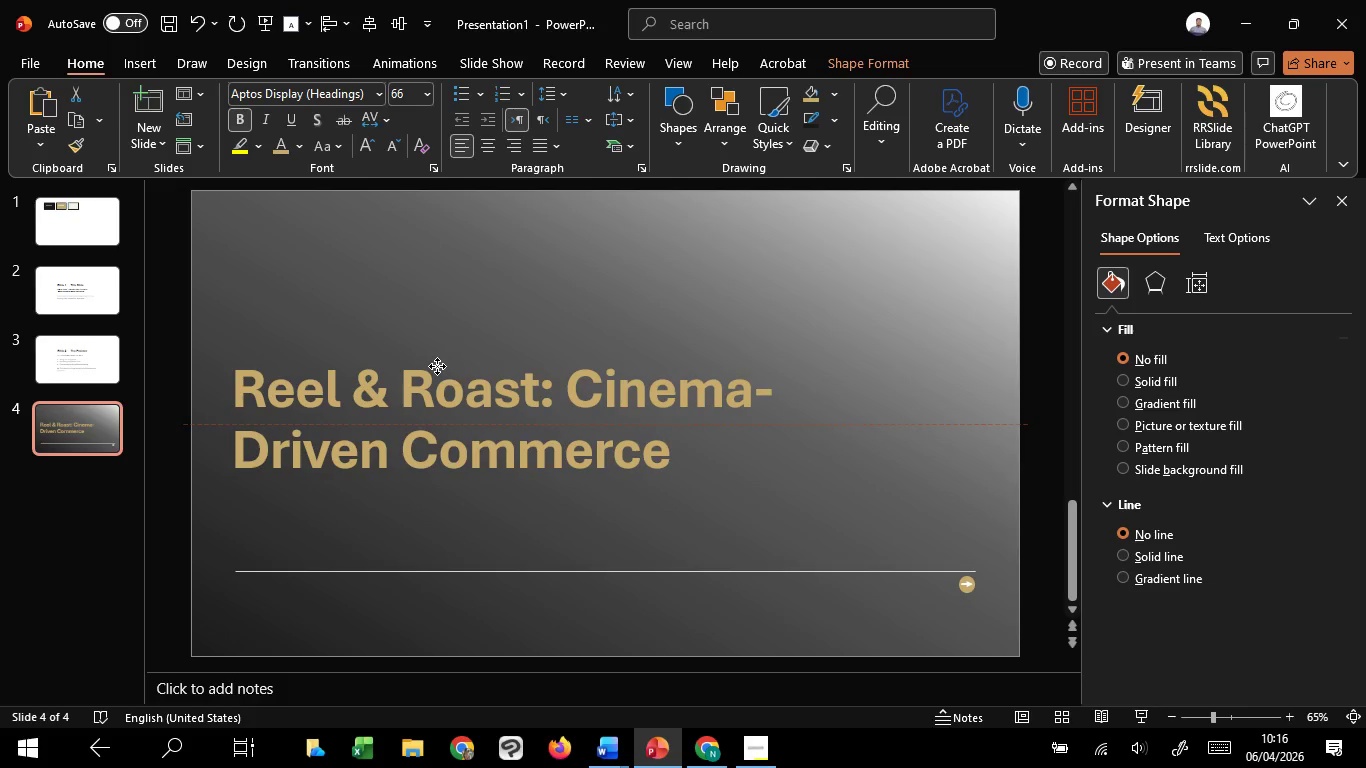 
hold_key(key=ShiftLeft, duration=1.16)
 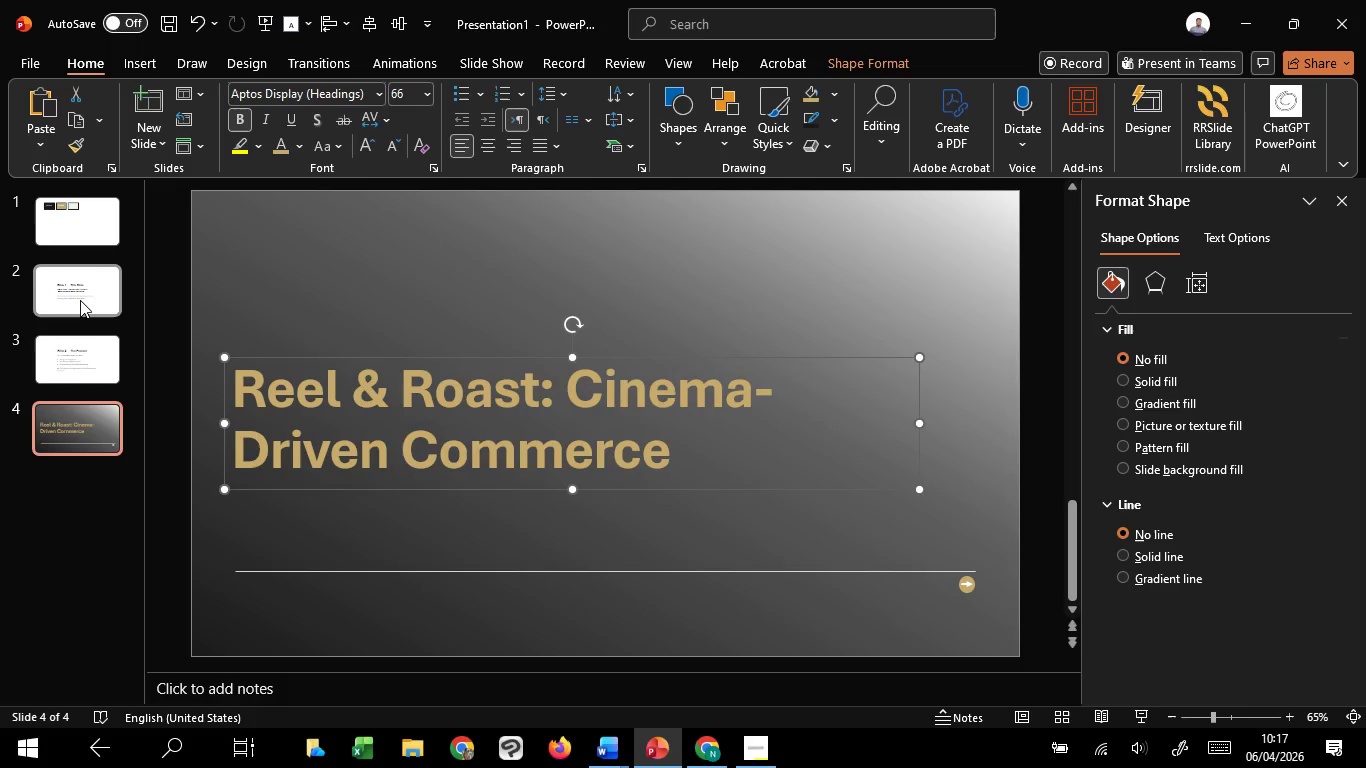 
left_click([80, 300])
 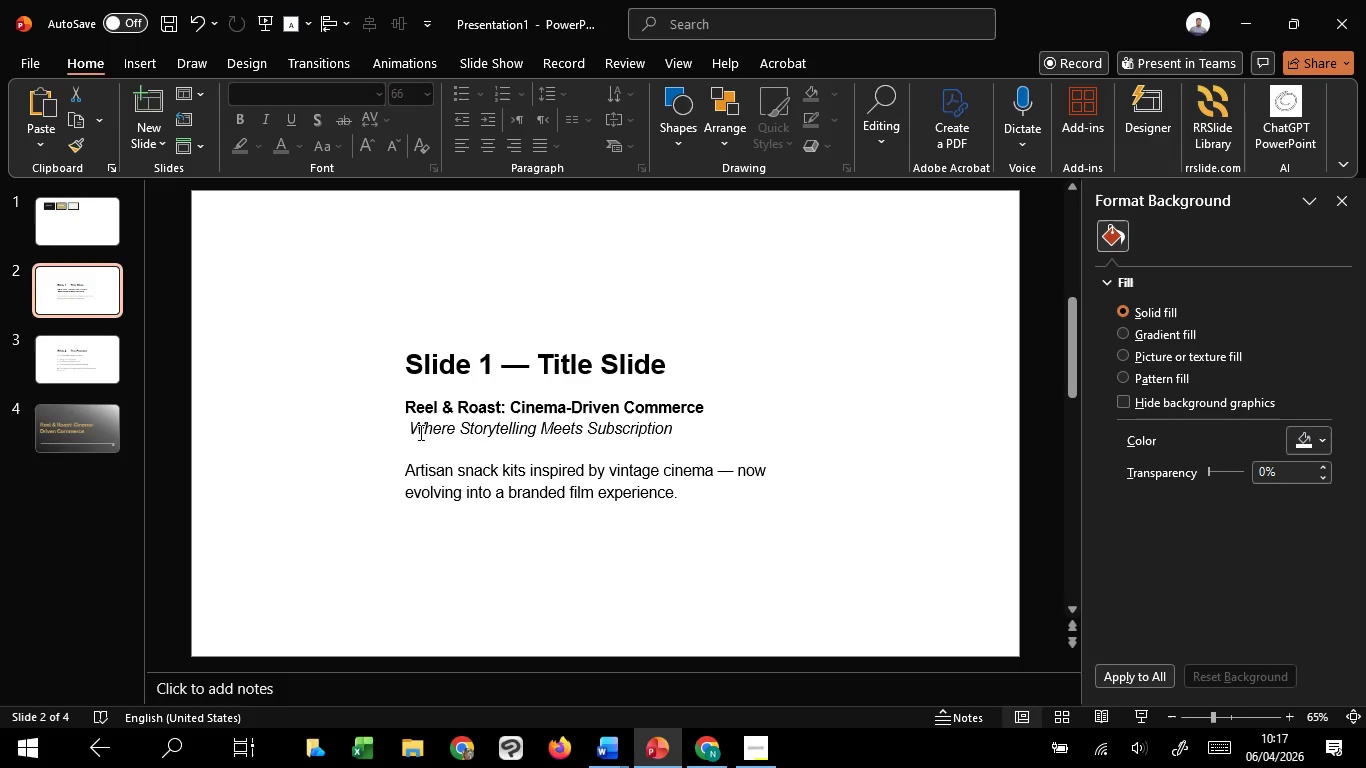 
left_click_drag(start_coordinate=[411, 432], to_coordinate=[661, 432])
 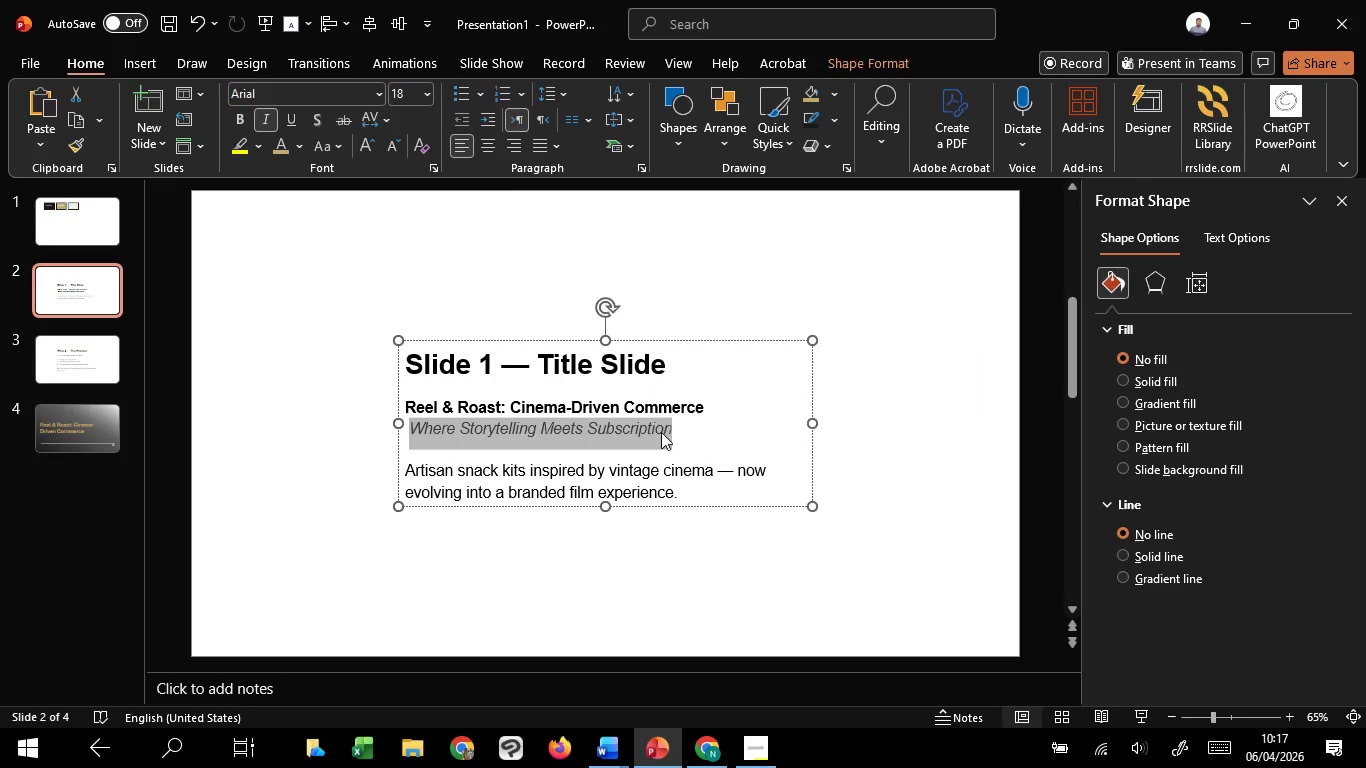 
key(Control+C)
 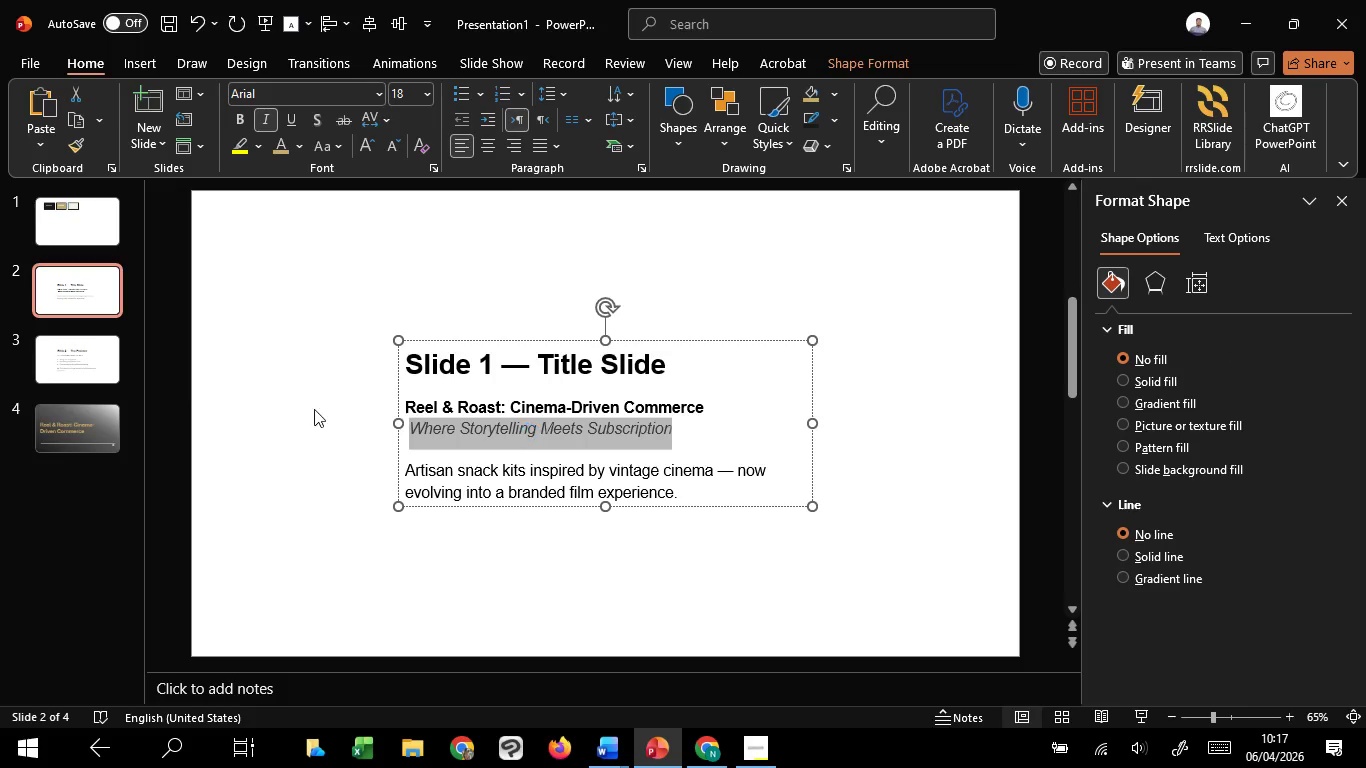 
key(Control+C)
 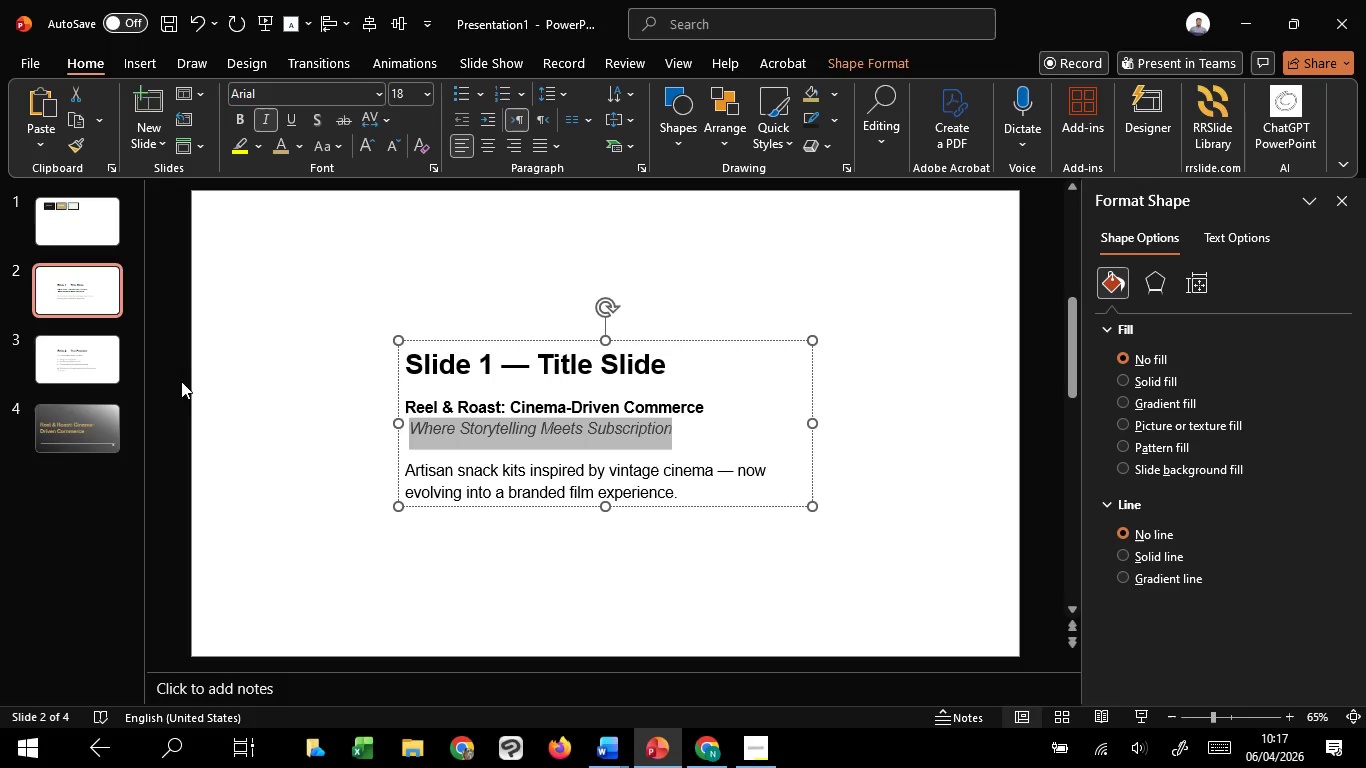 
key(Control+C)
 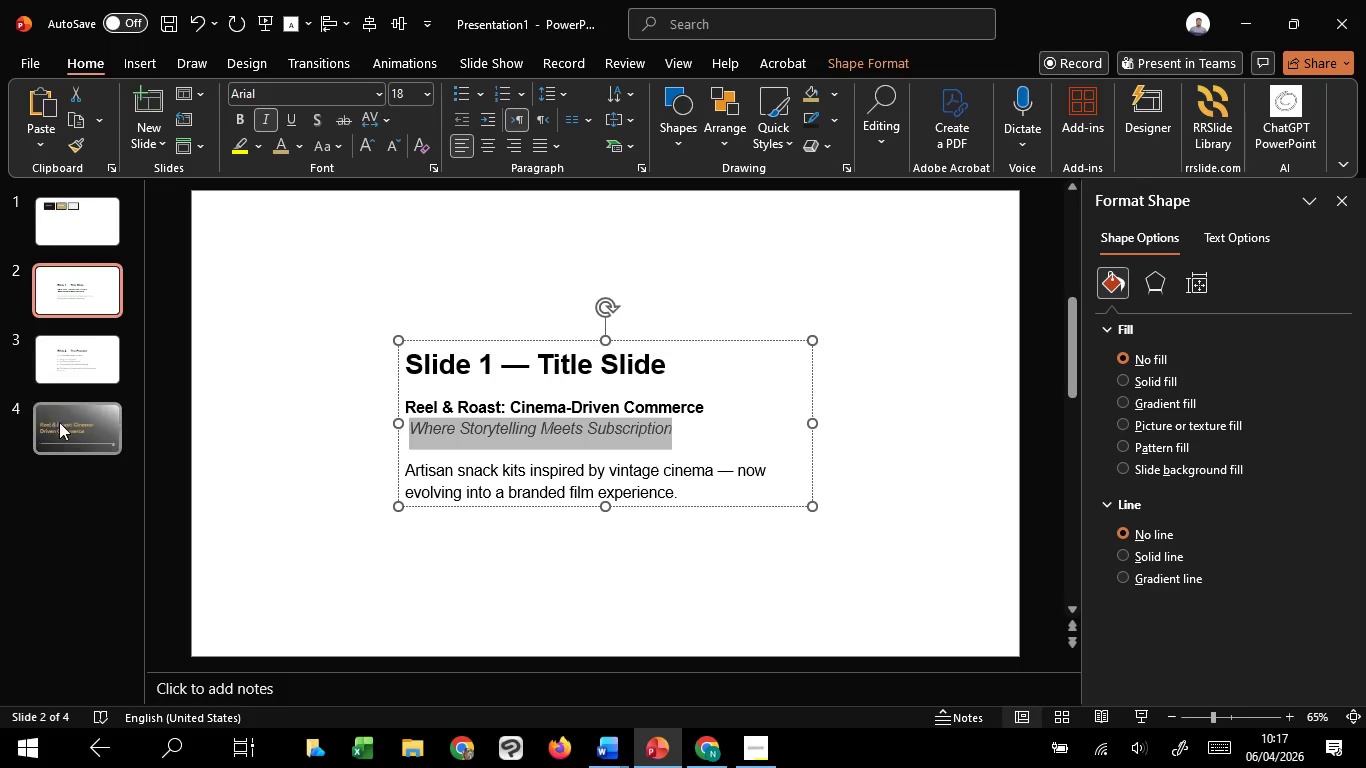 
left_click([60, 422])
 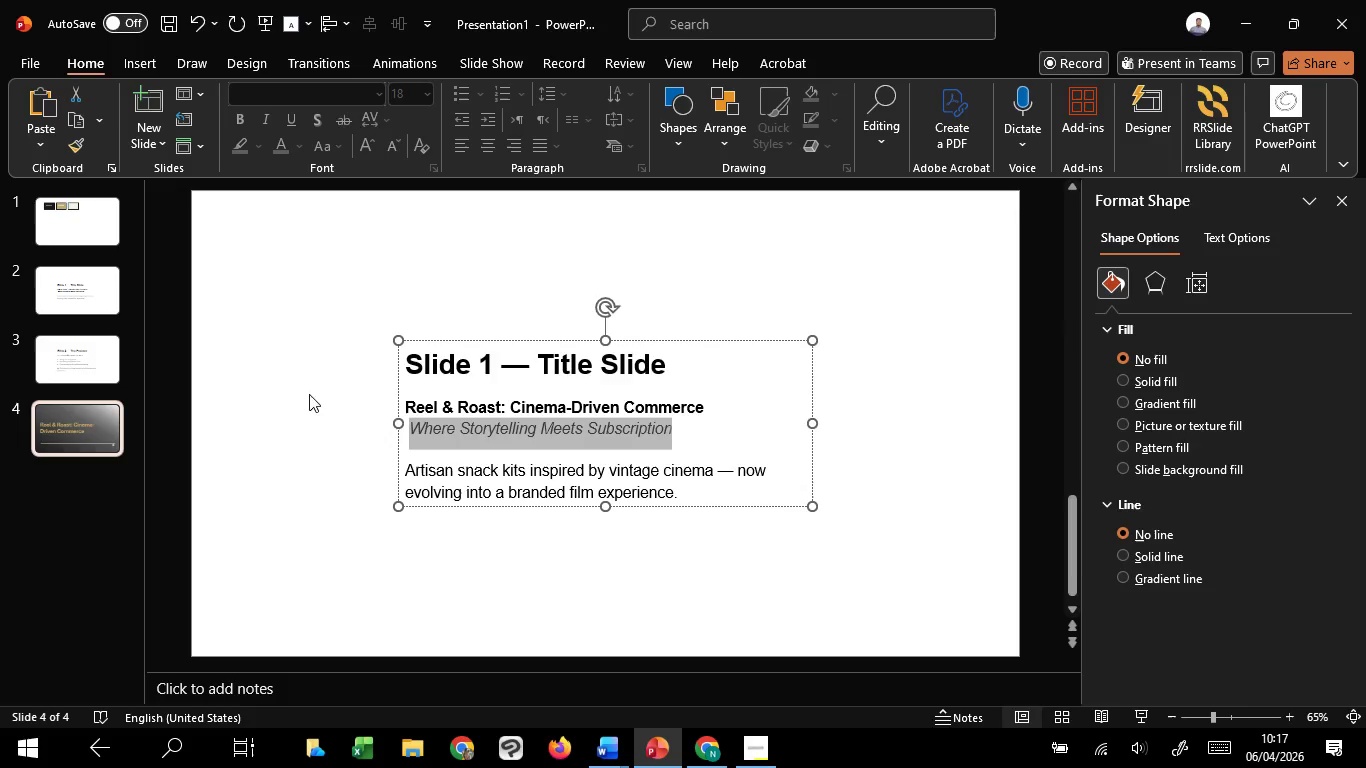 
key(Control+V)
 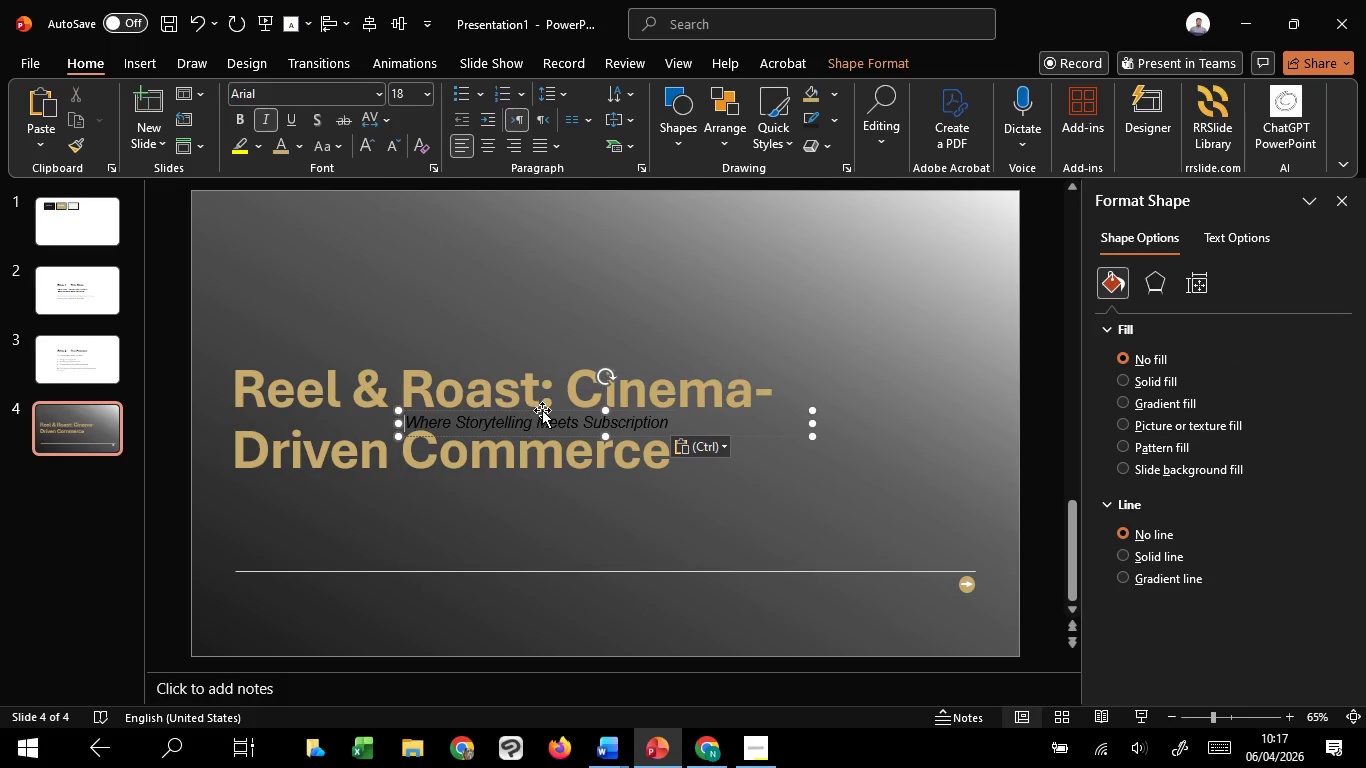 
left_click_drag(start_coordinate=[544, 409], to_coordinate=[371, 470])
 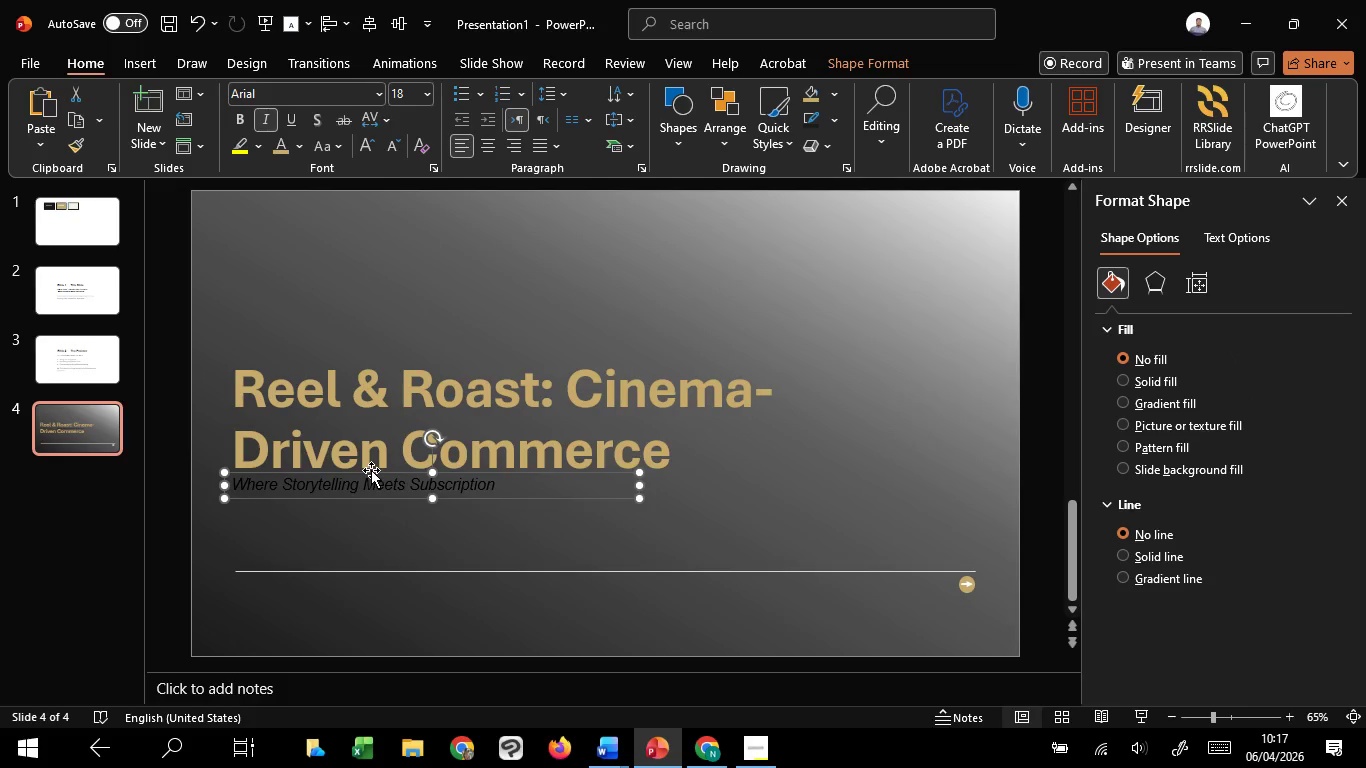 
hold_key(key=ShiftLeft, duration=1.52)
left_click([361, 450])
 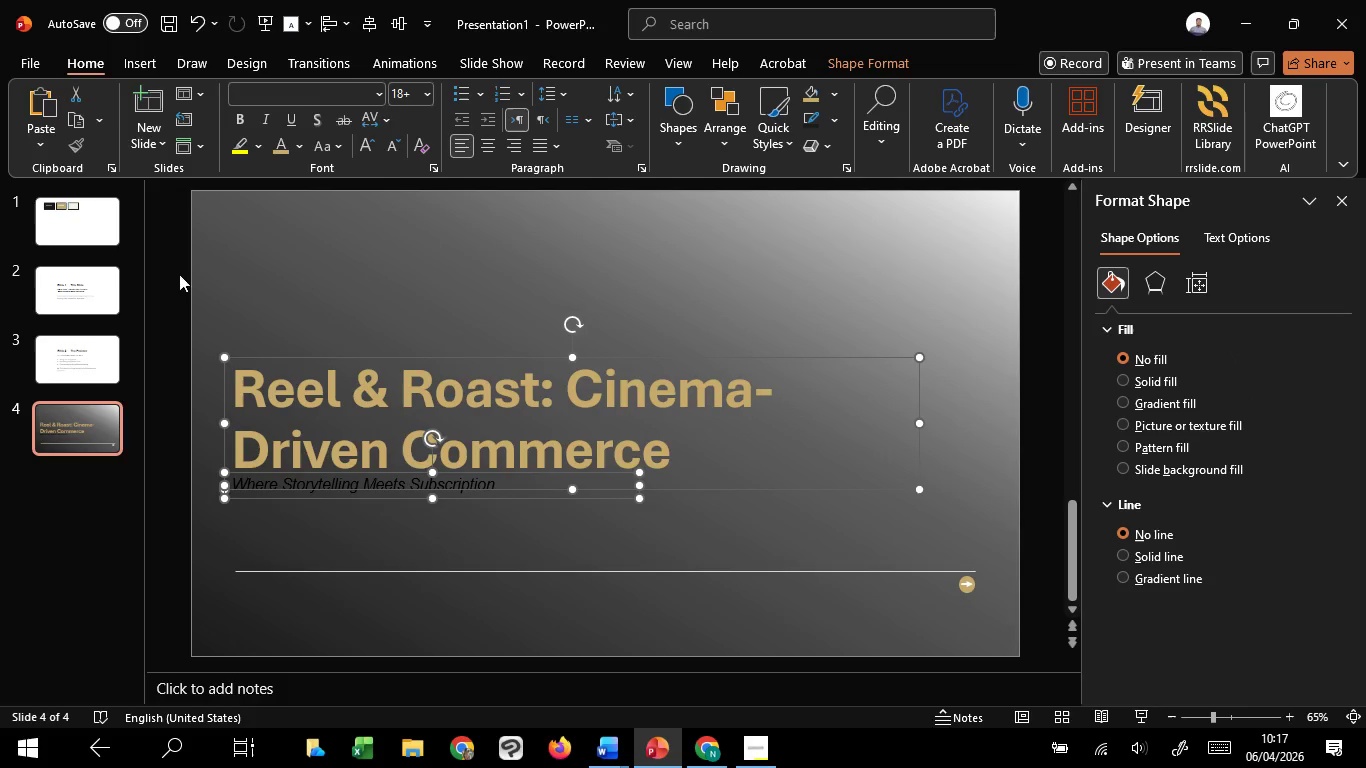 
key(Shift+ShiftLeft)
 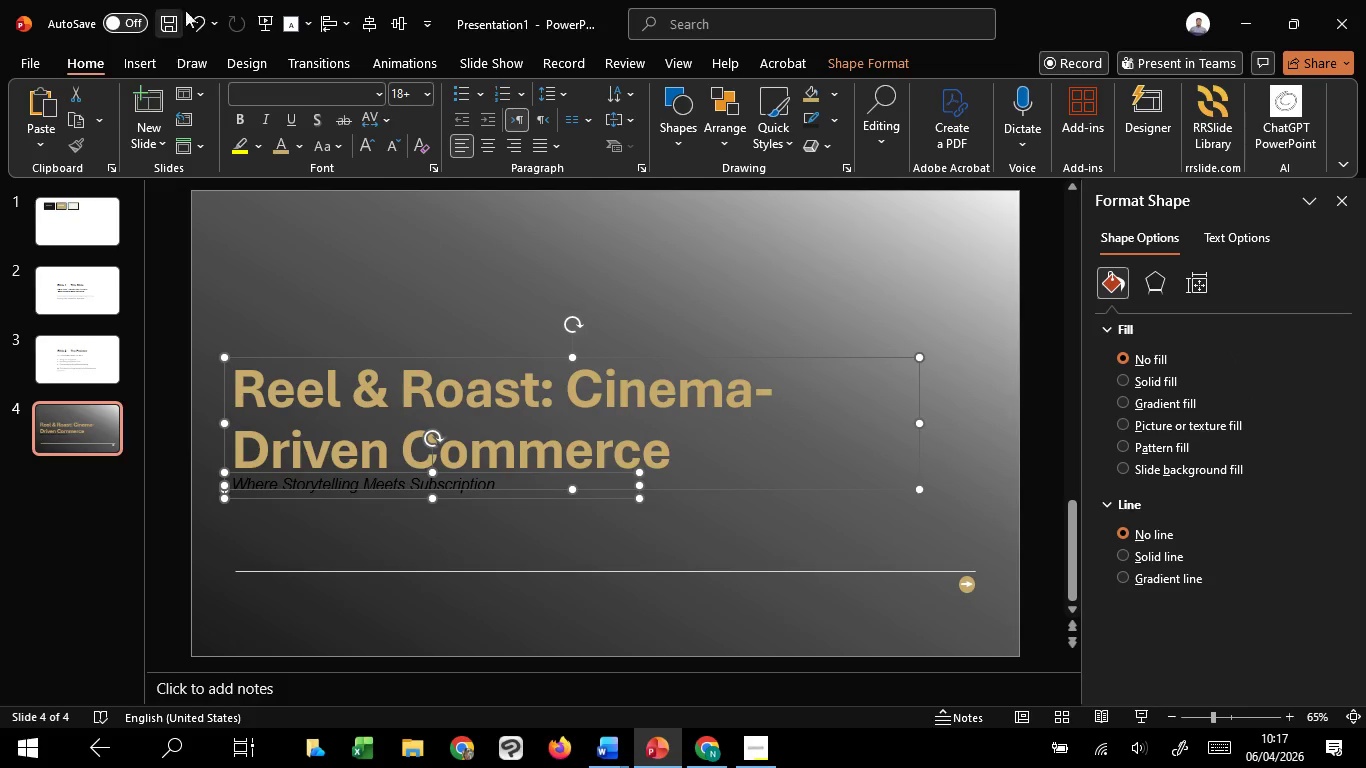 
key(Shift+ShiftLeft)
 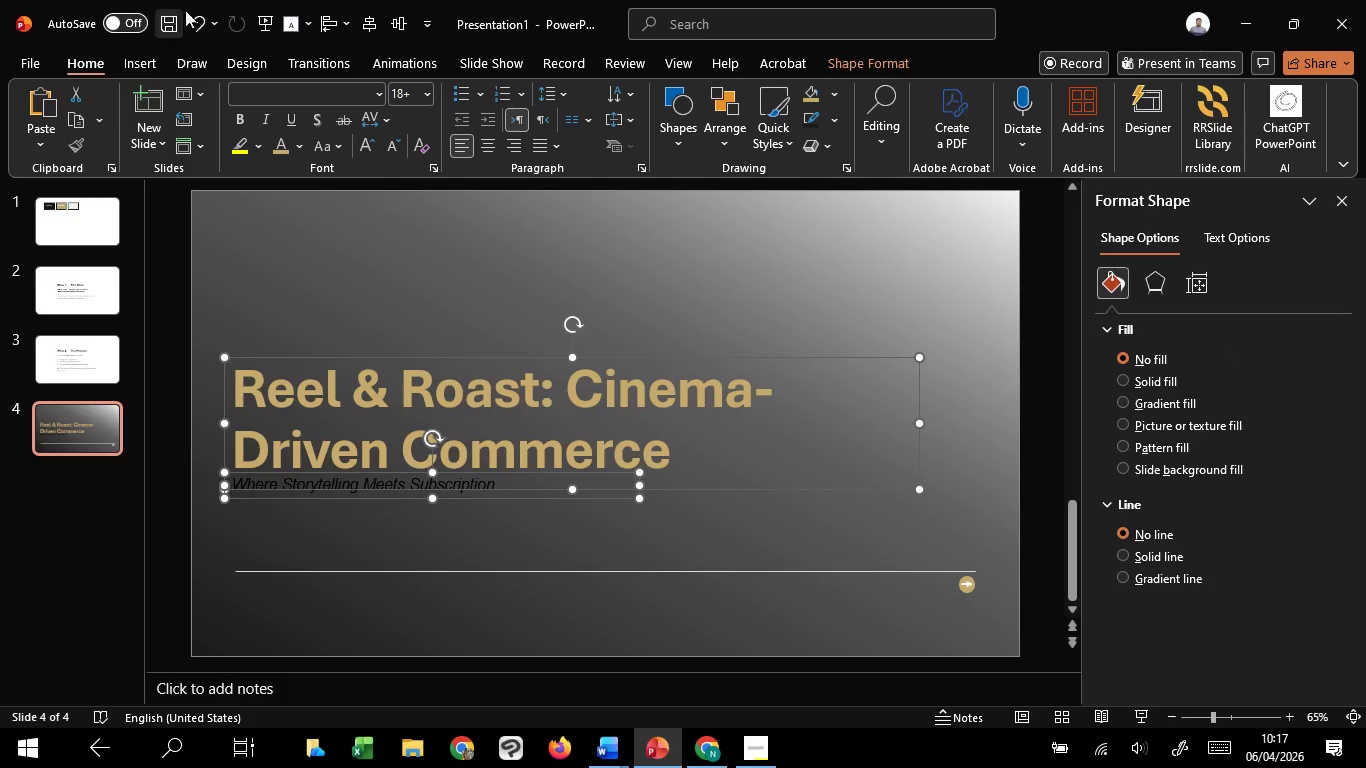 
key(Shift+ShiftLeft)
 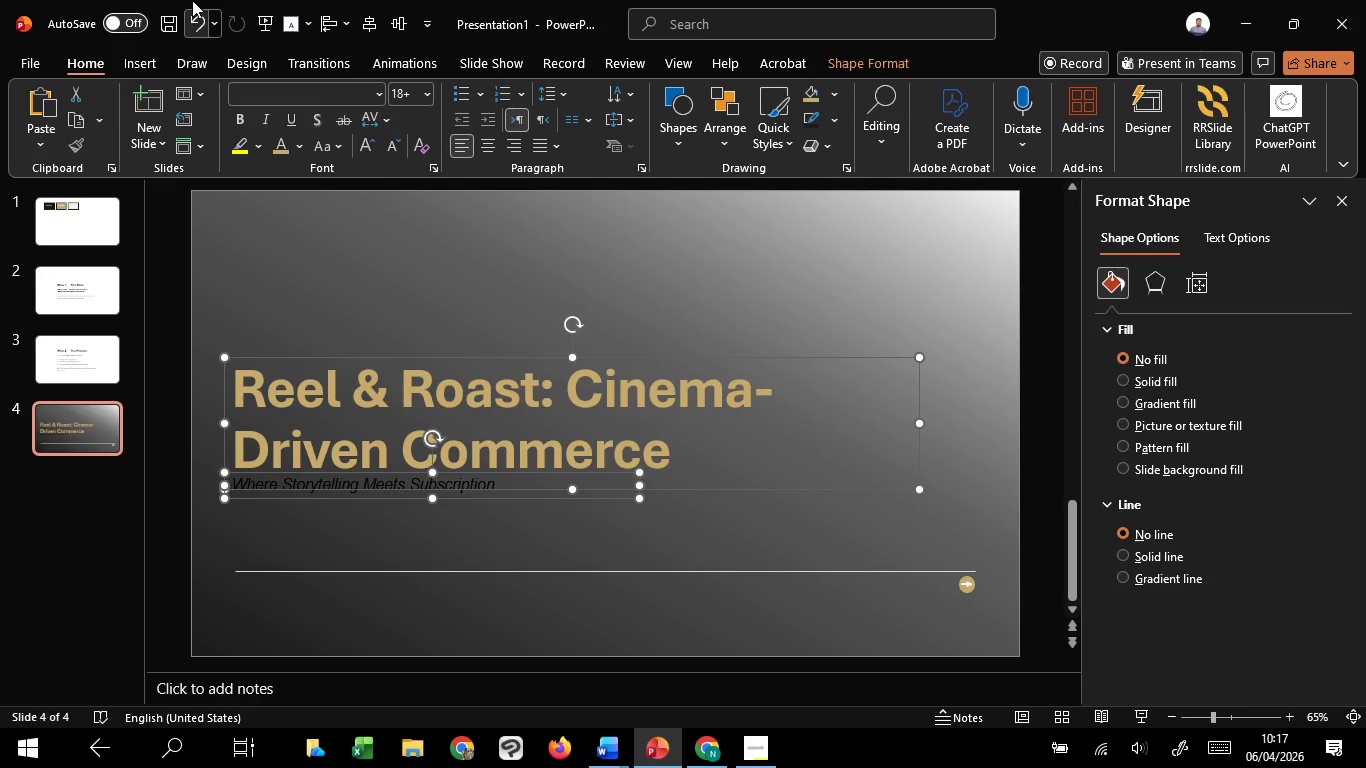 
key(Shift+ShiftLeft)
 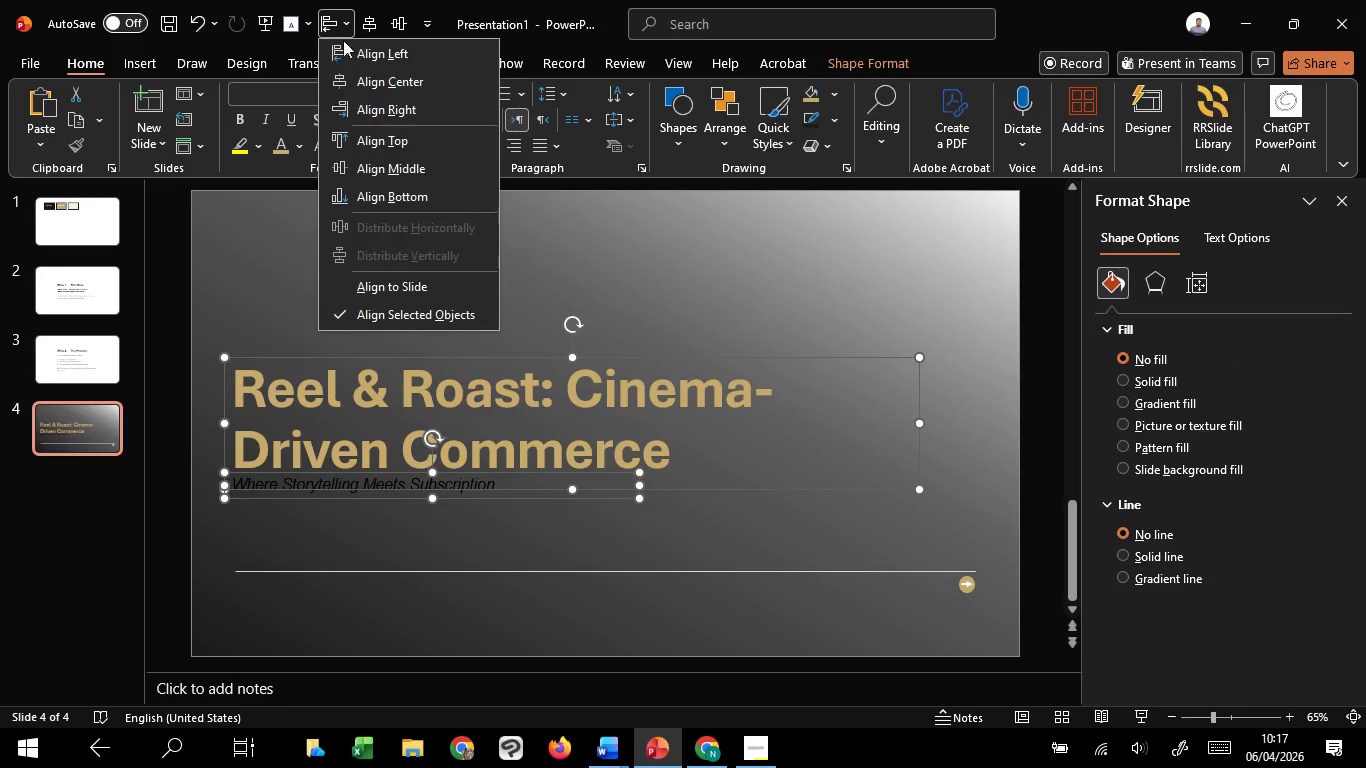 
double_click([350, 52])
 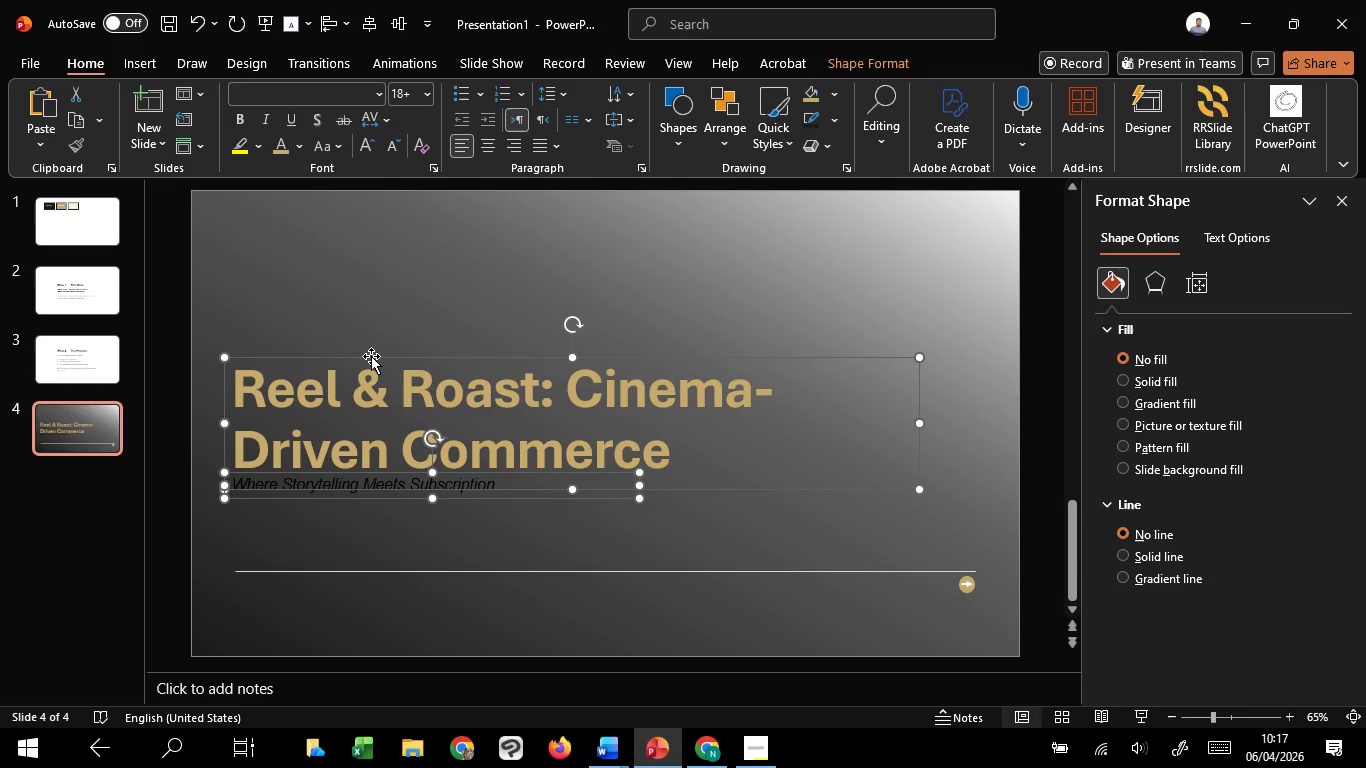 
left_click_drag(start_coordinate=[372, 356], to_coordinate=[368, 344])
 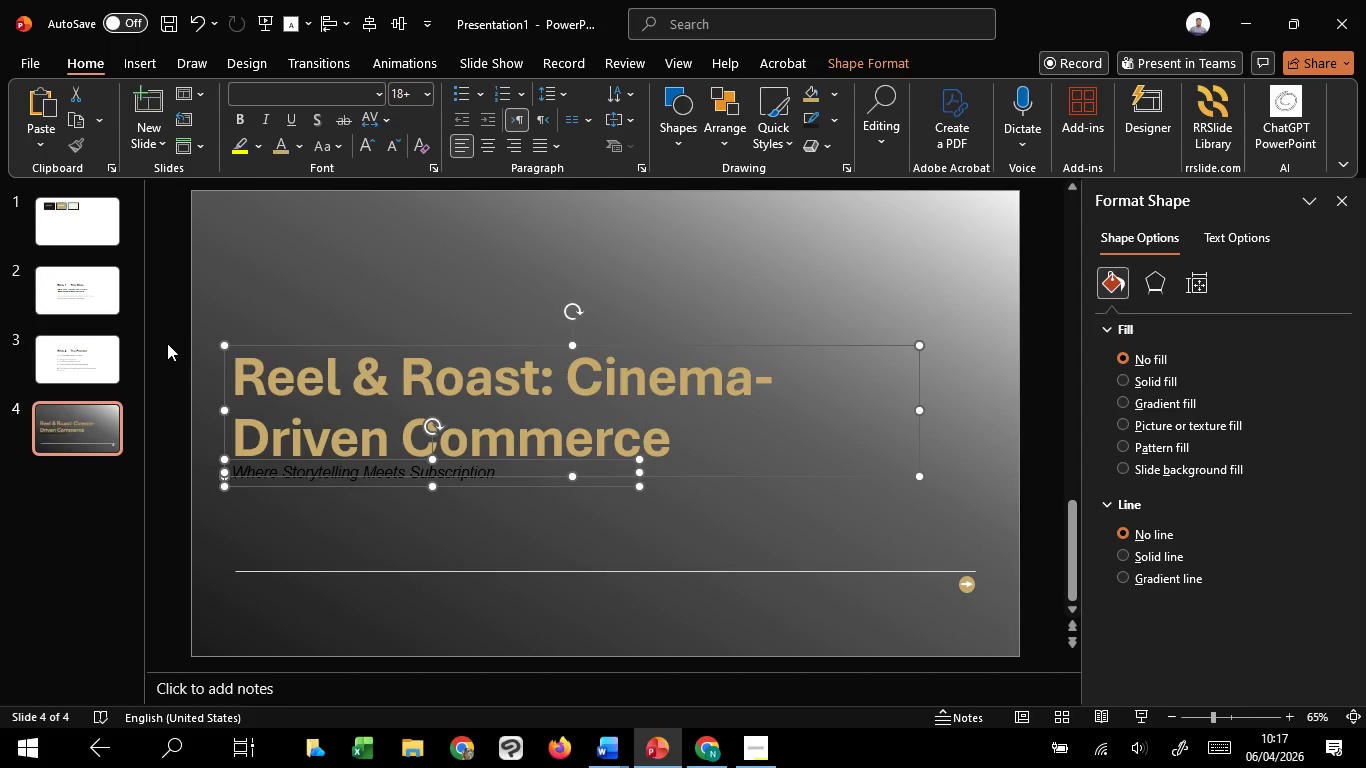 
hold_key(key=ShiftLeft, duration=1.5)
 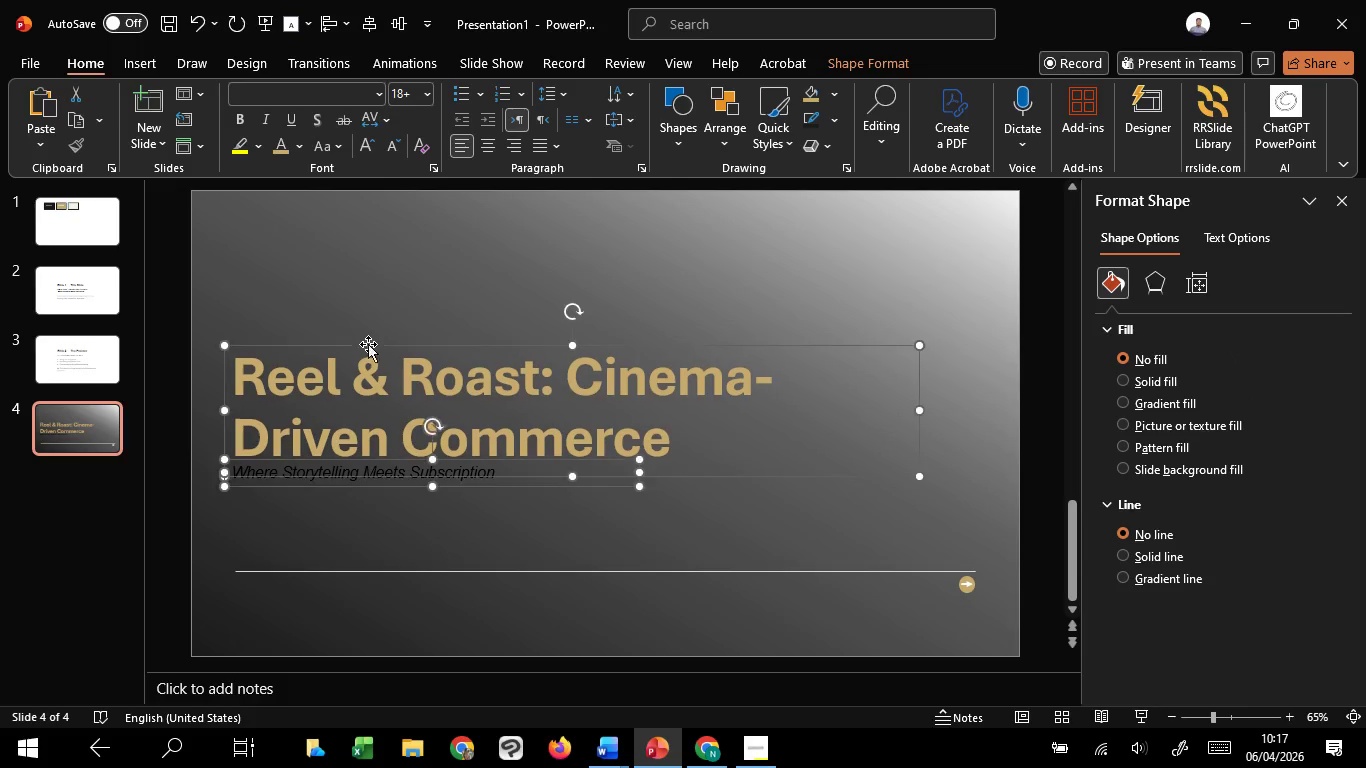 
key(Shift+ShiftLeft)
 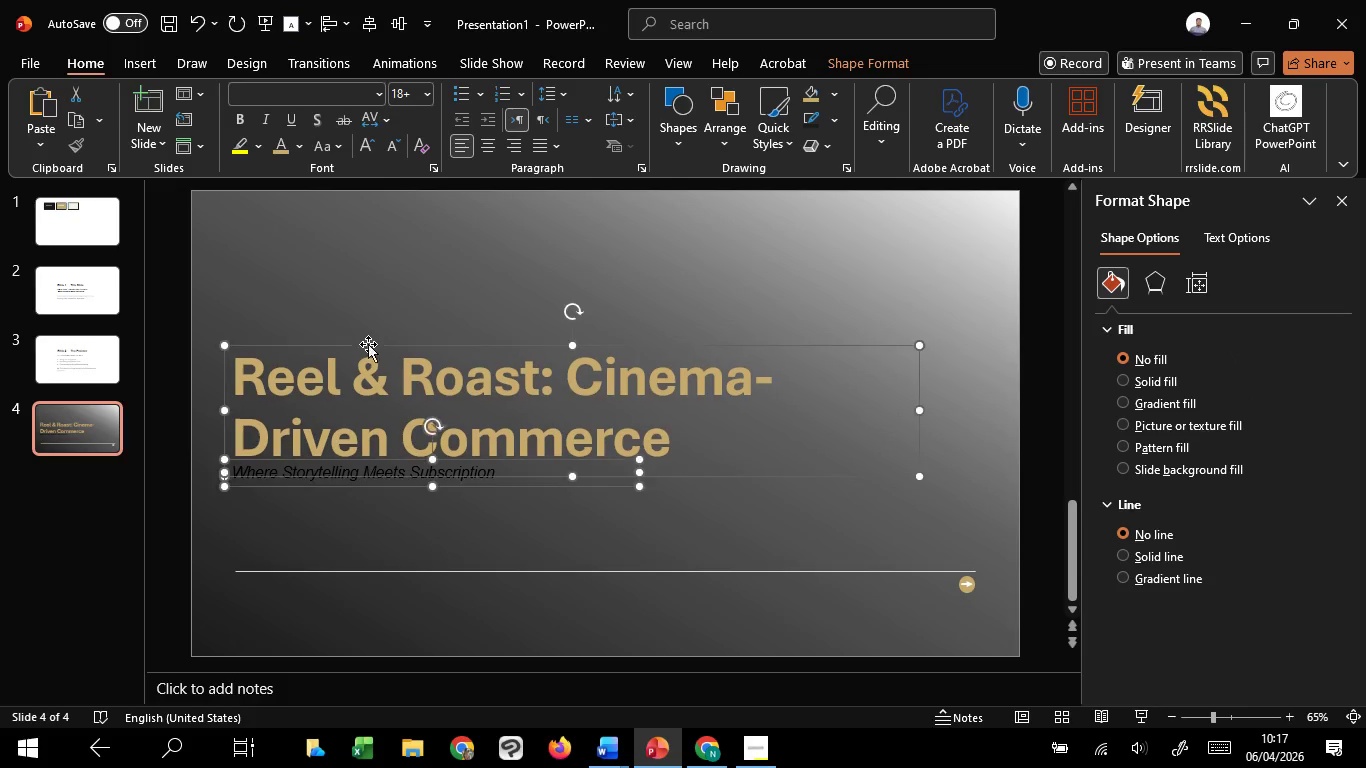 
key(Shift+ShiftLeft)
 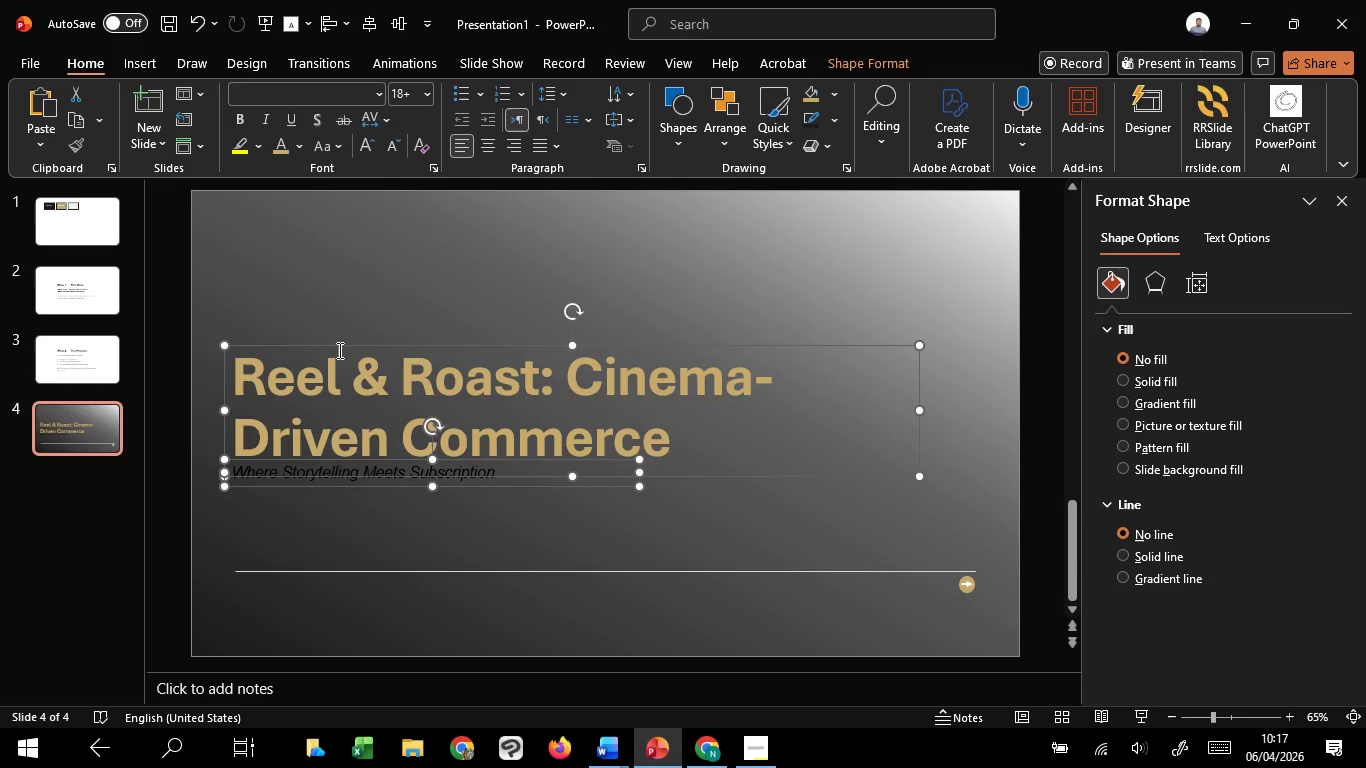 
key(Shift+ShiftLeft)
 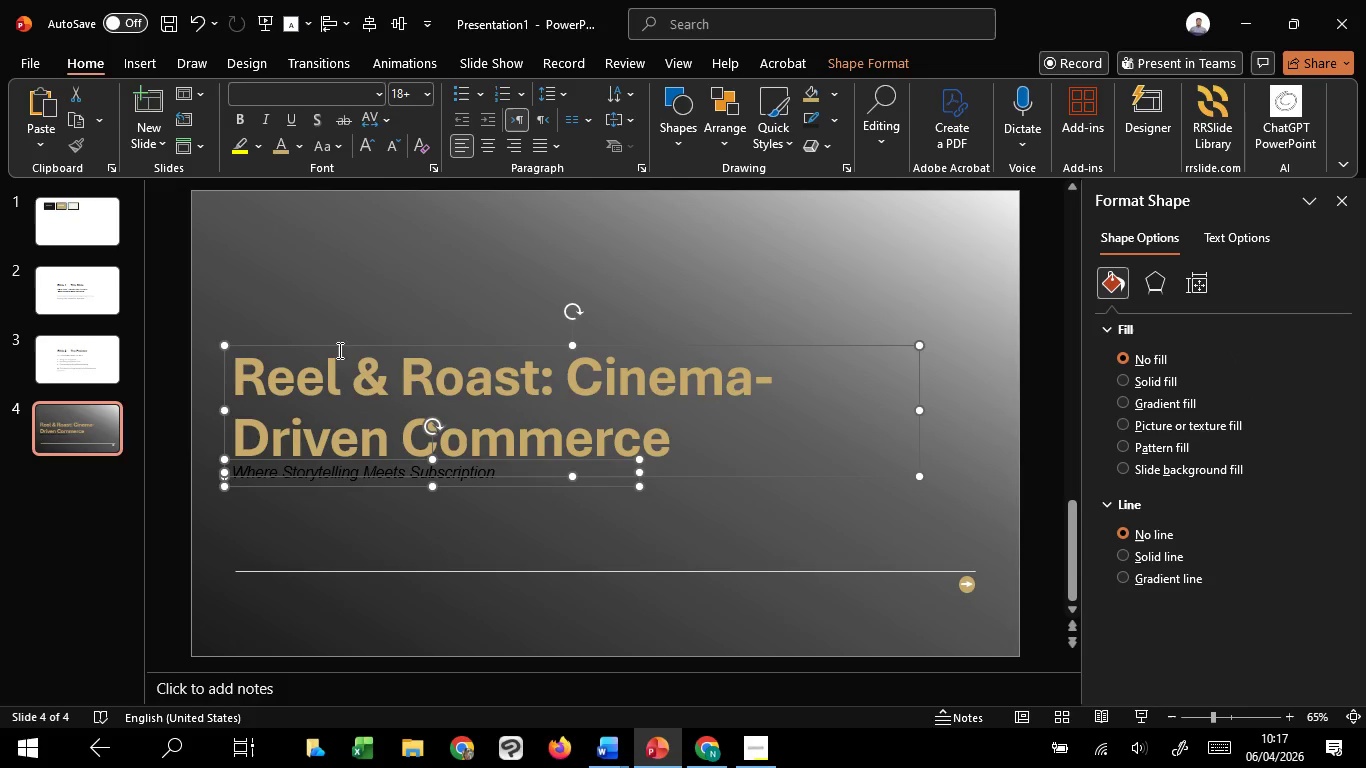 
key(Shift+ShiftLeft)
 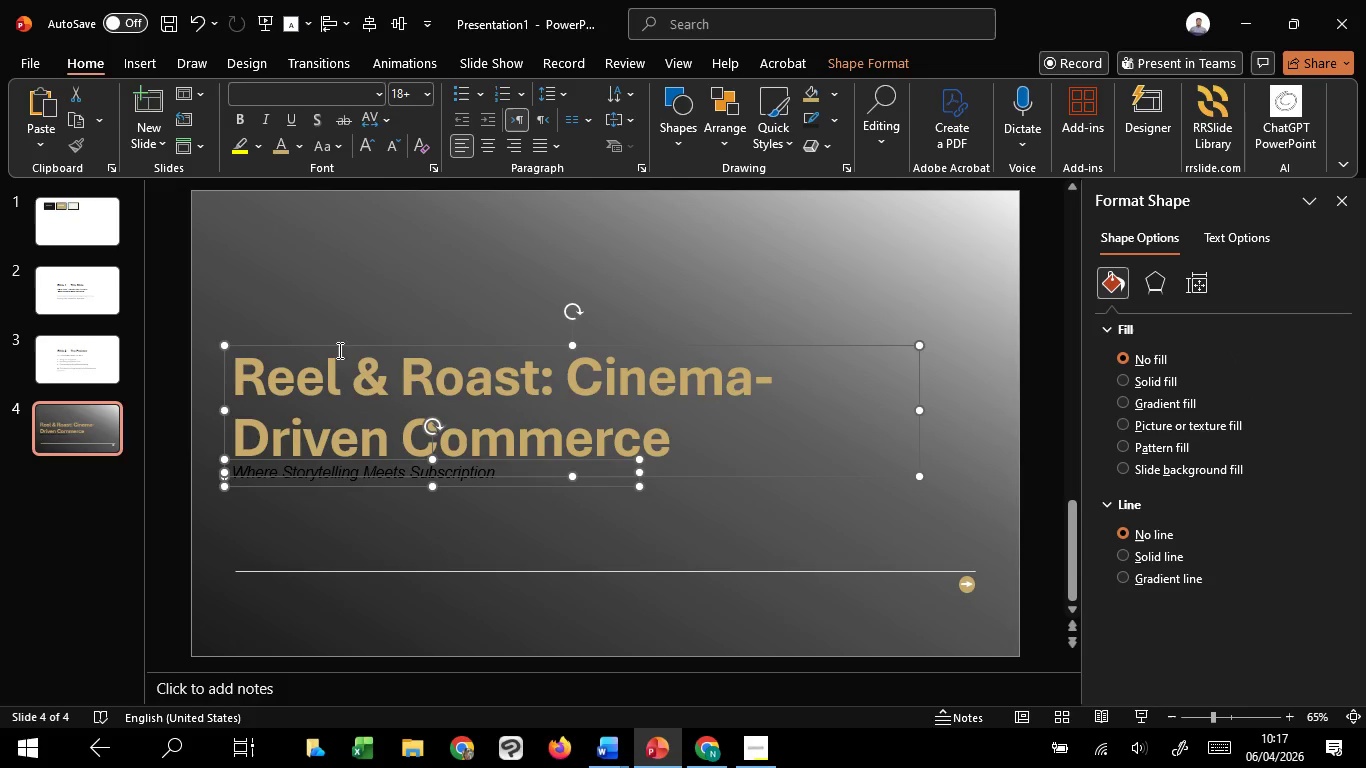 
key(Shift+ShiftLeft)
 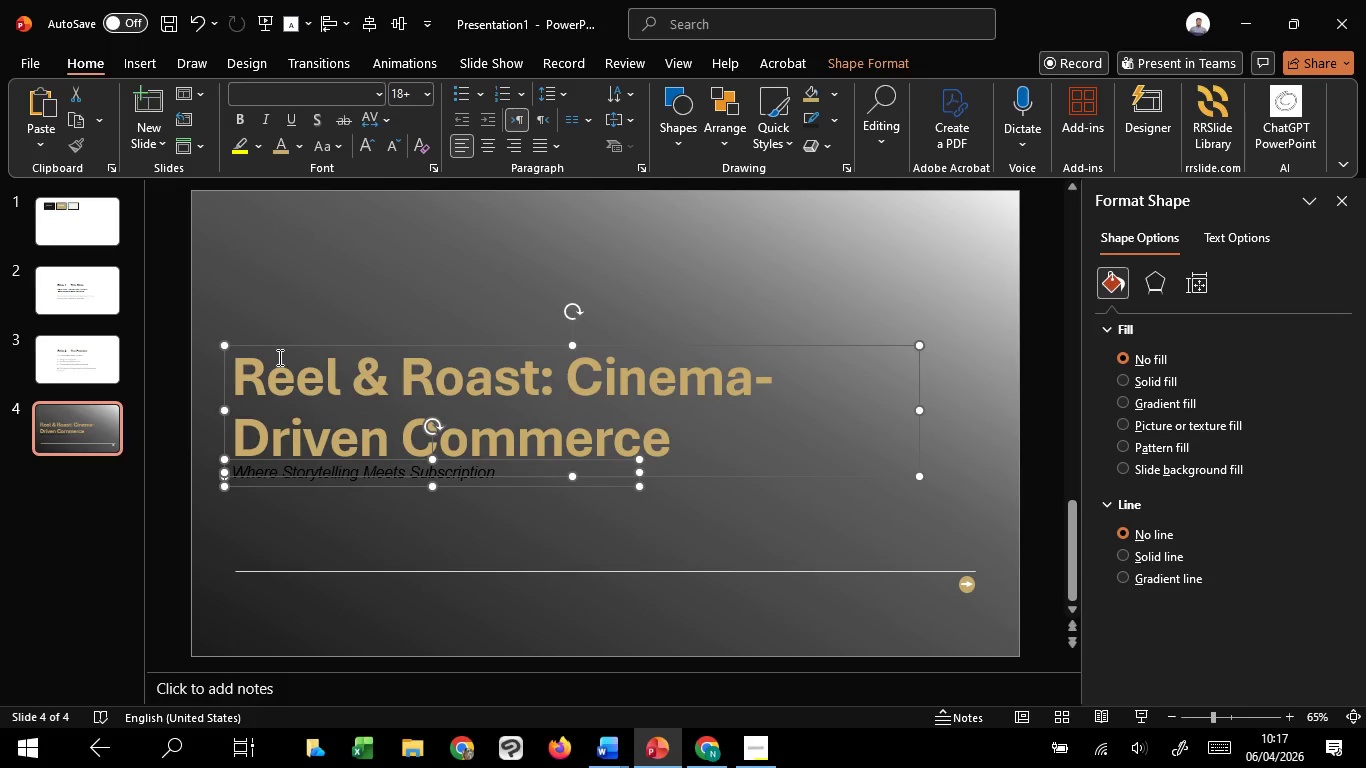 
key(Shift+ShiftLeft)
 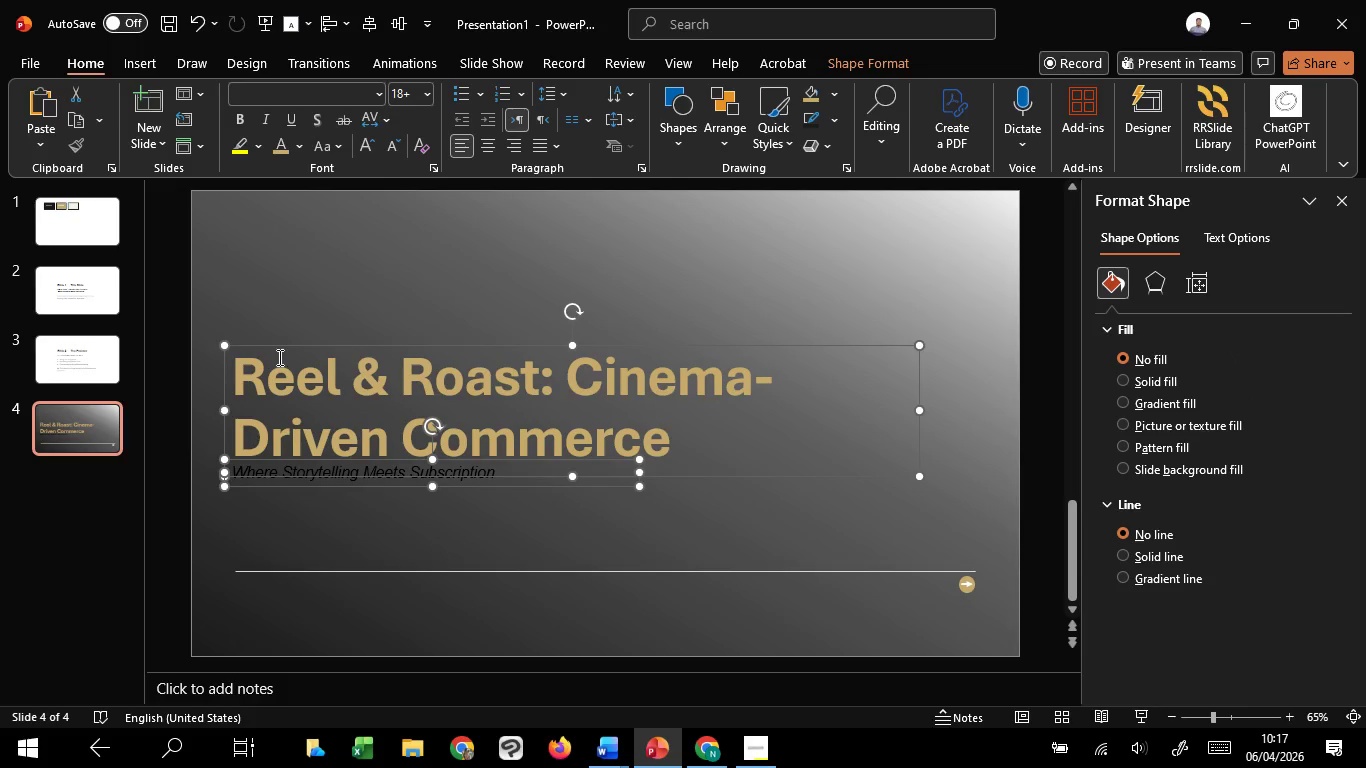 
key(Shift+ShiftLeft)
 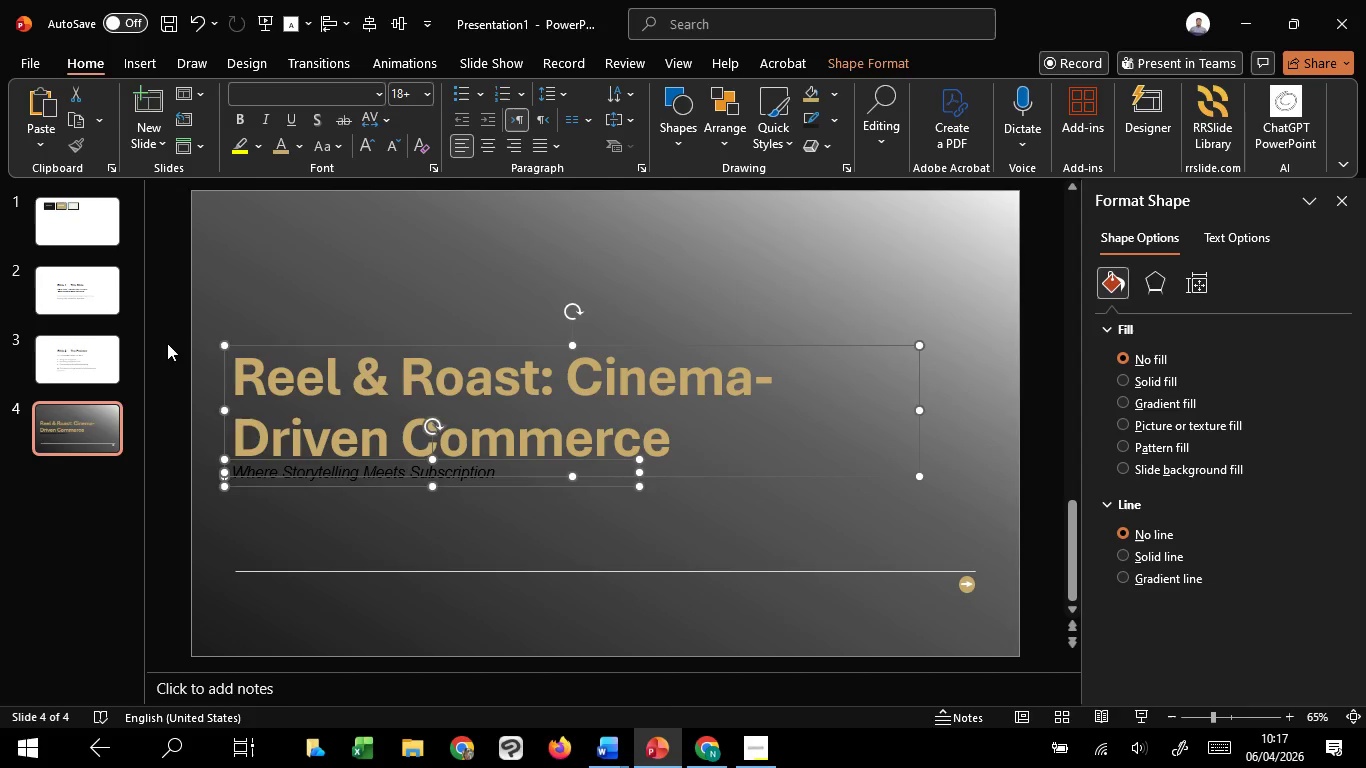 
left_click([167, 343])
 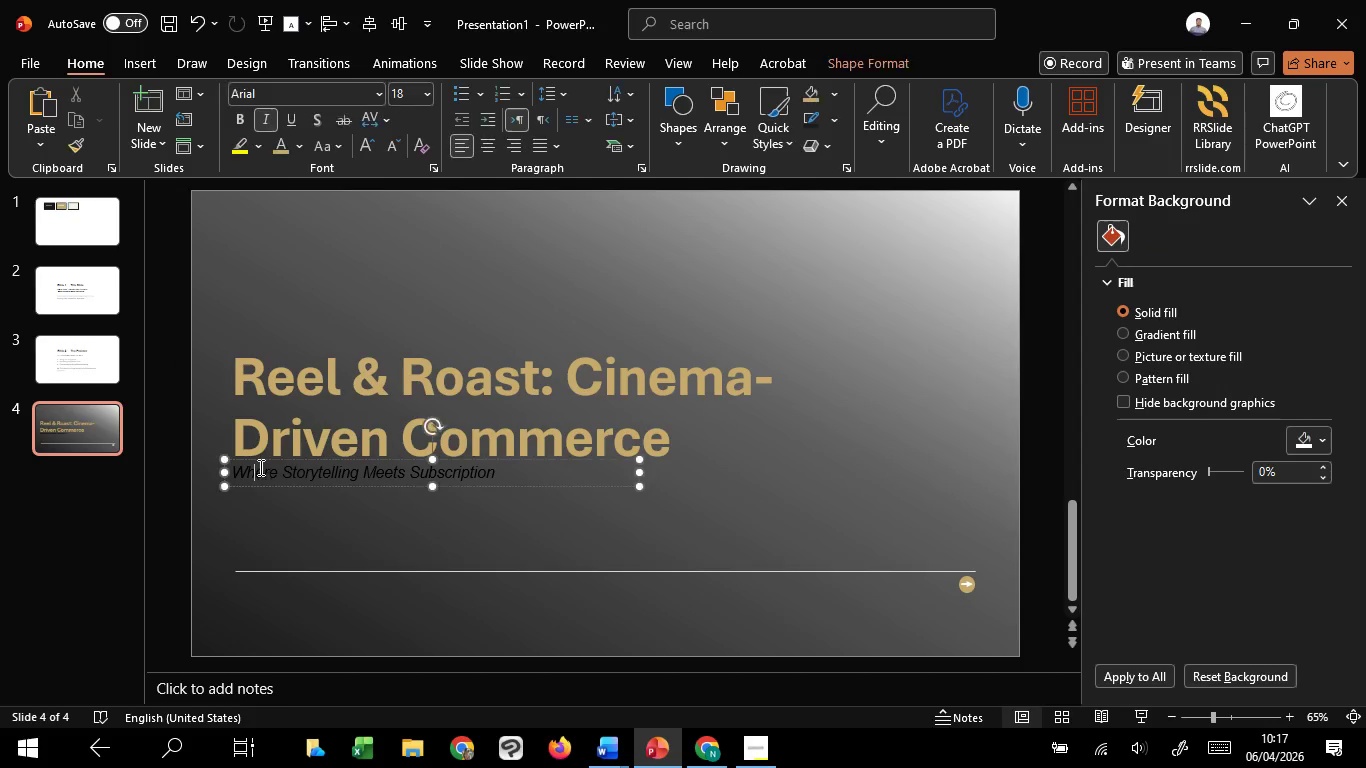 
left_click([259, 467])
 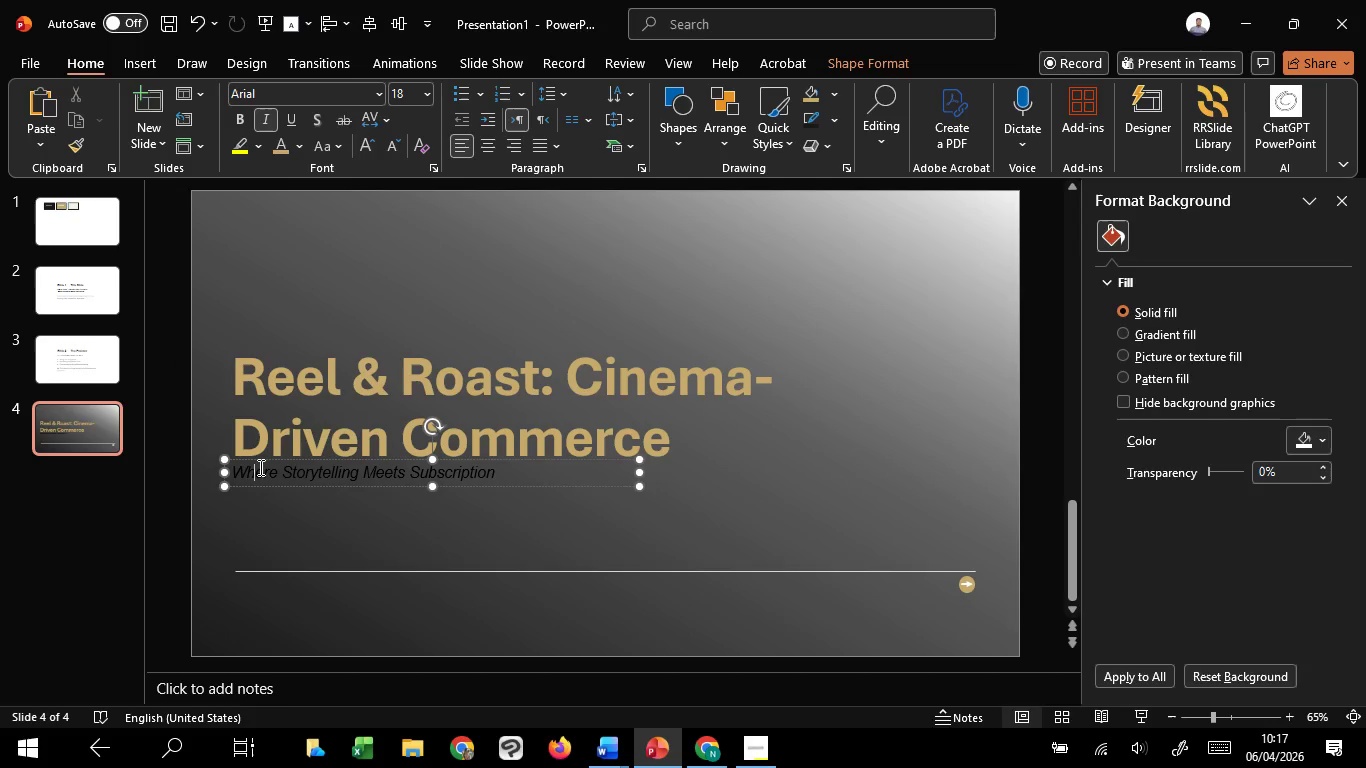 
key(Control+A)
 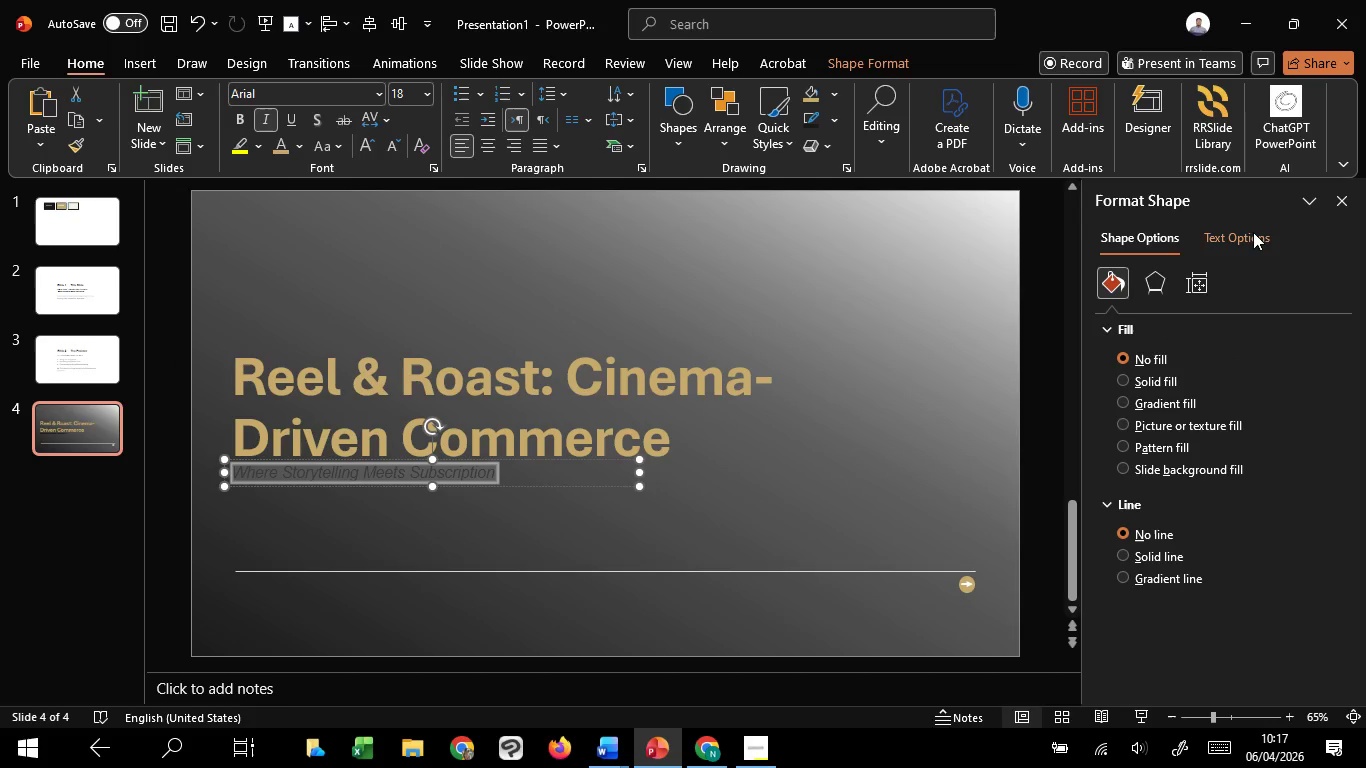 
left_click([1251, 230])
 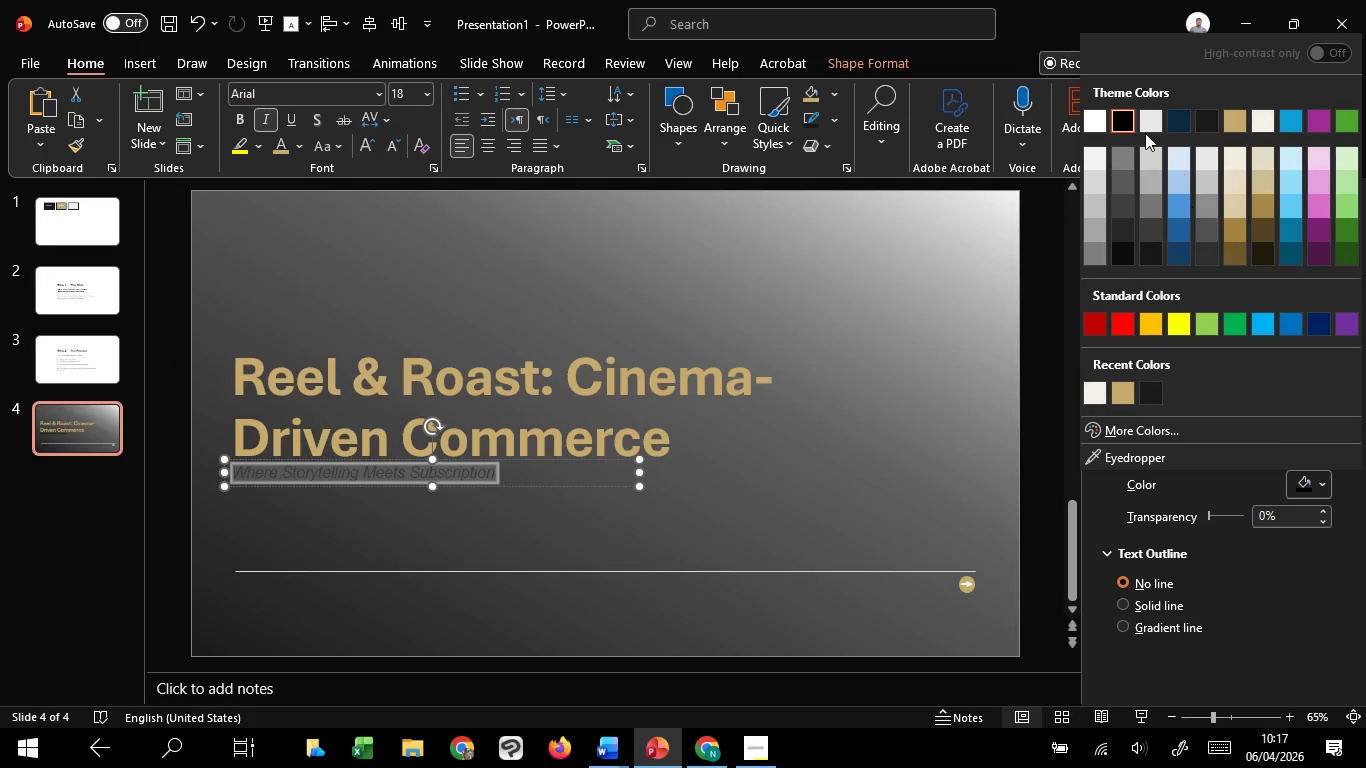 
left_click([1090, 119])
 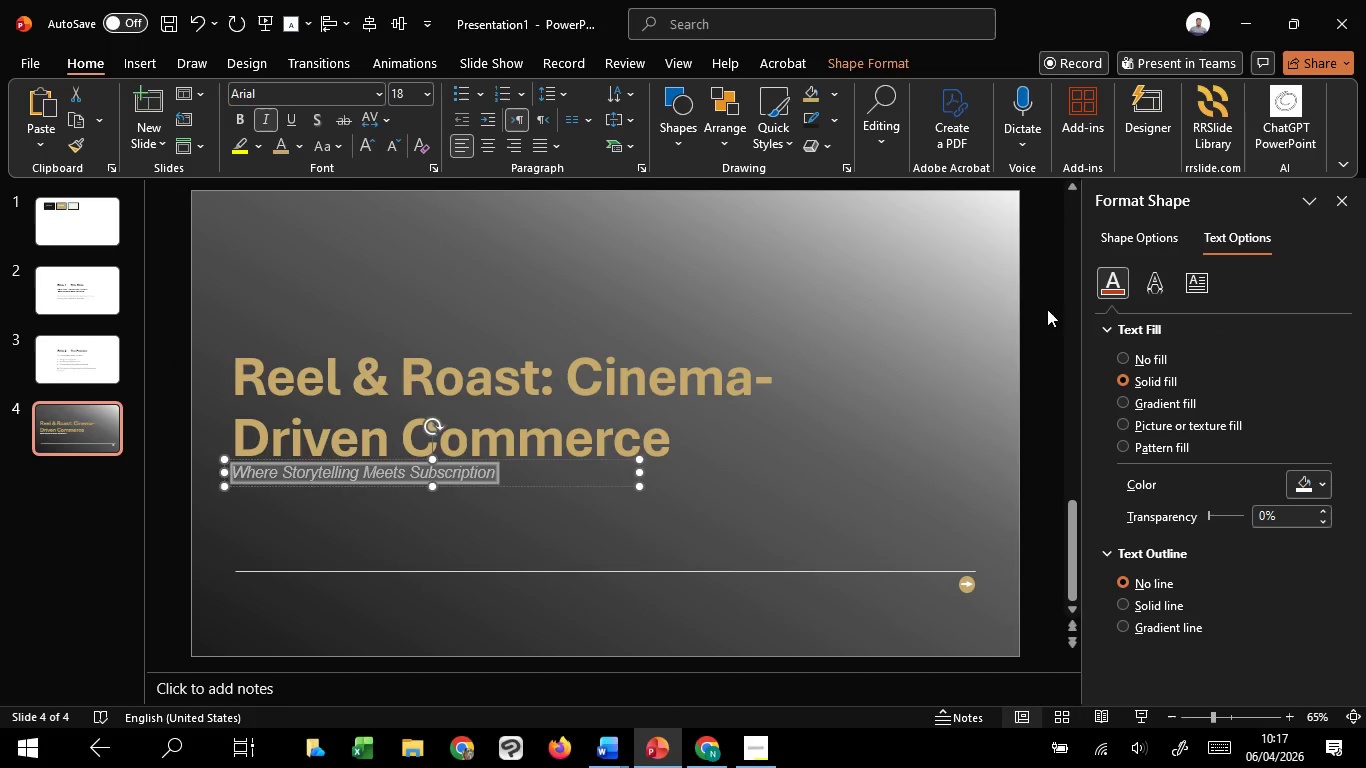 
left_click([1044, 309])
 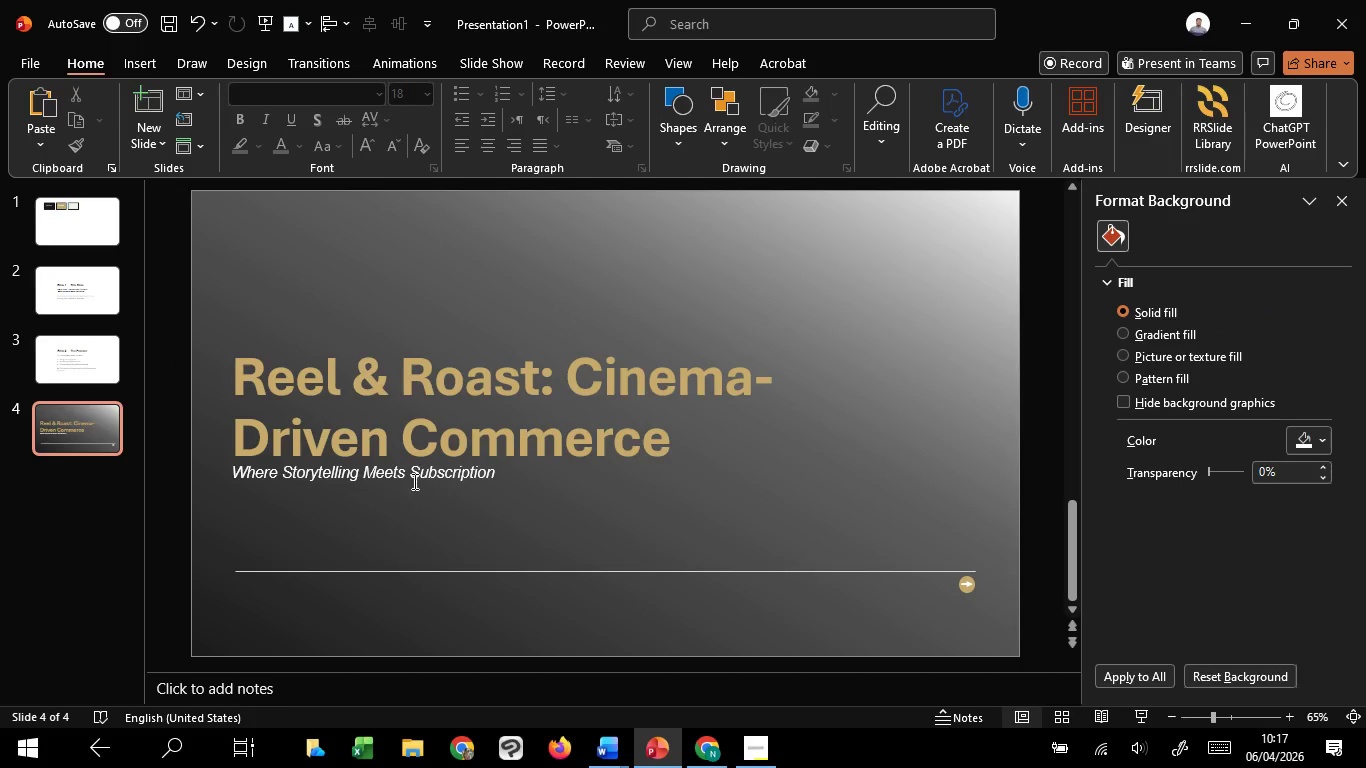 
left_click([413, 481])
 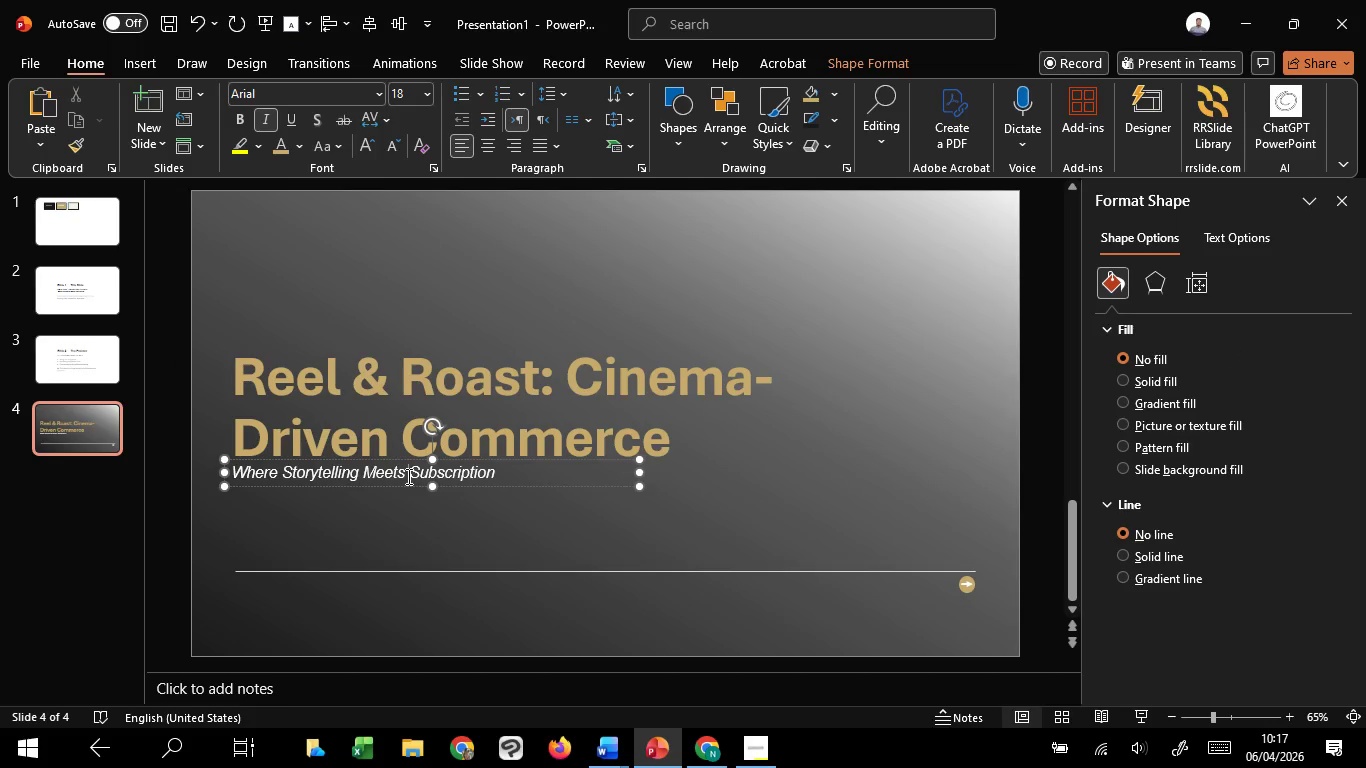 
hold_key(key=ShiftLeft, duration=0.64)
 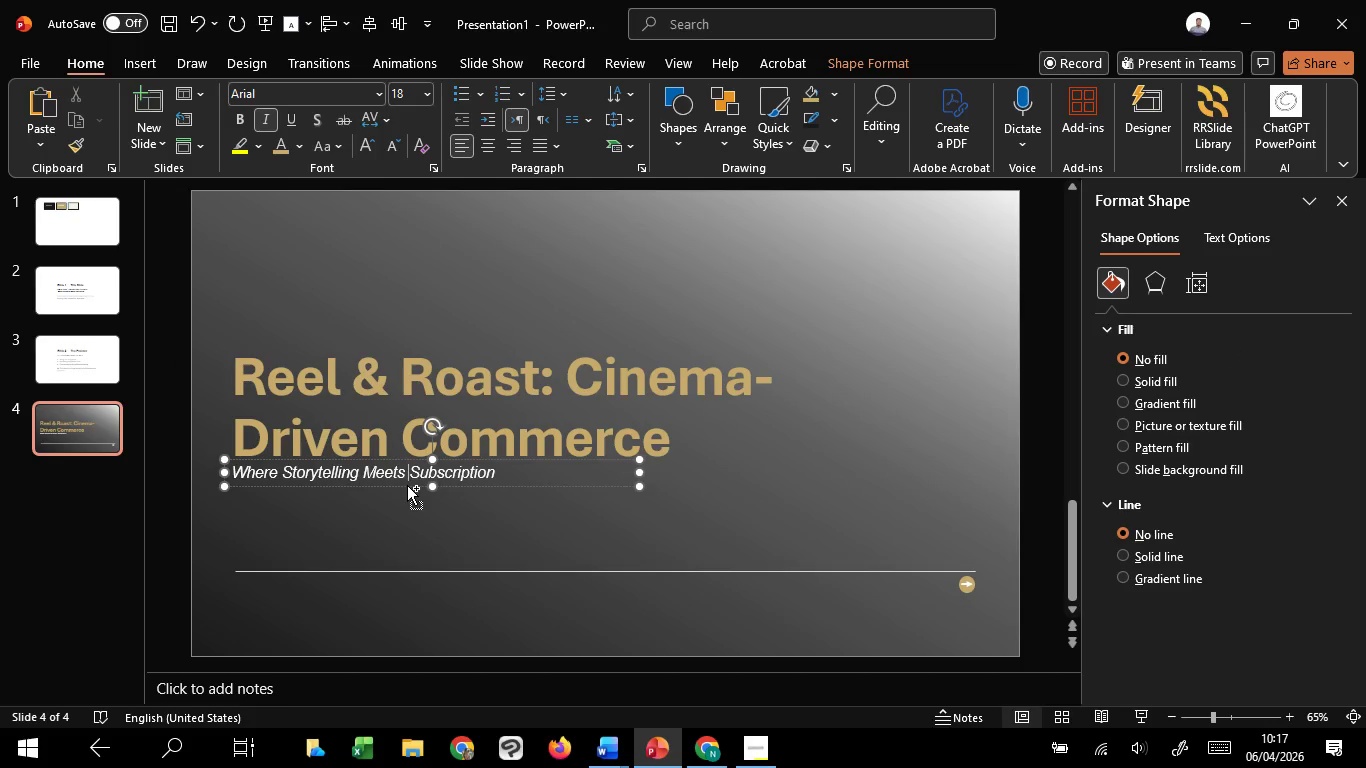 
key(Control+A)
 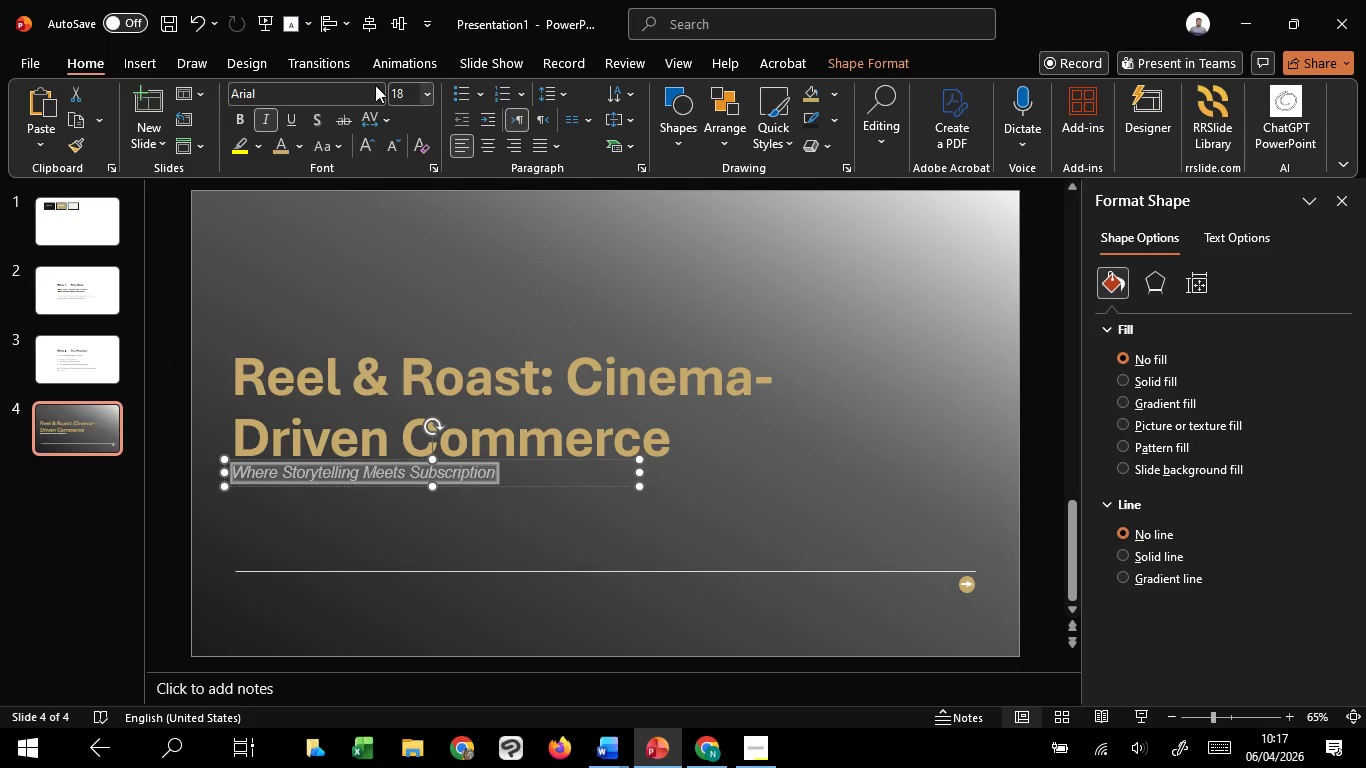 
left_click([372, 84])
 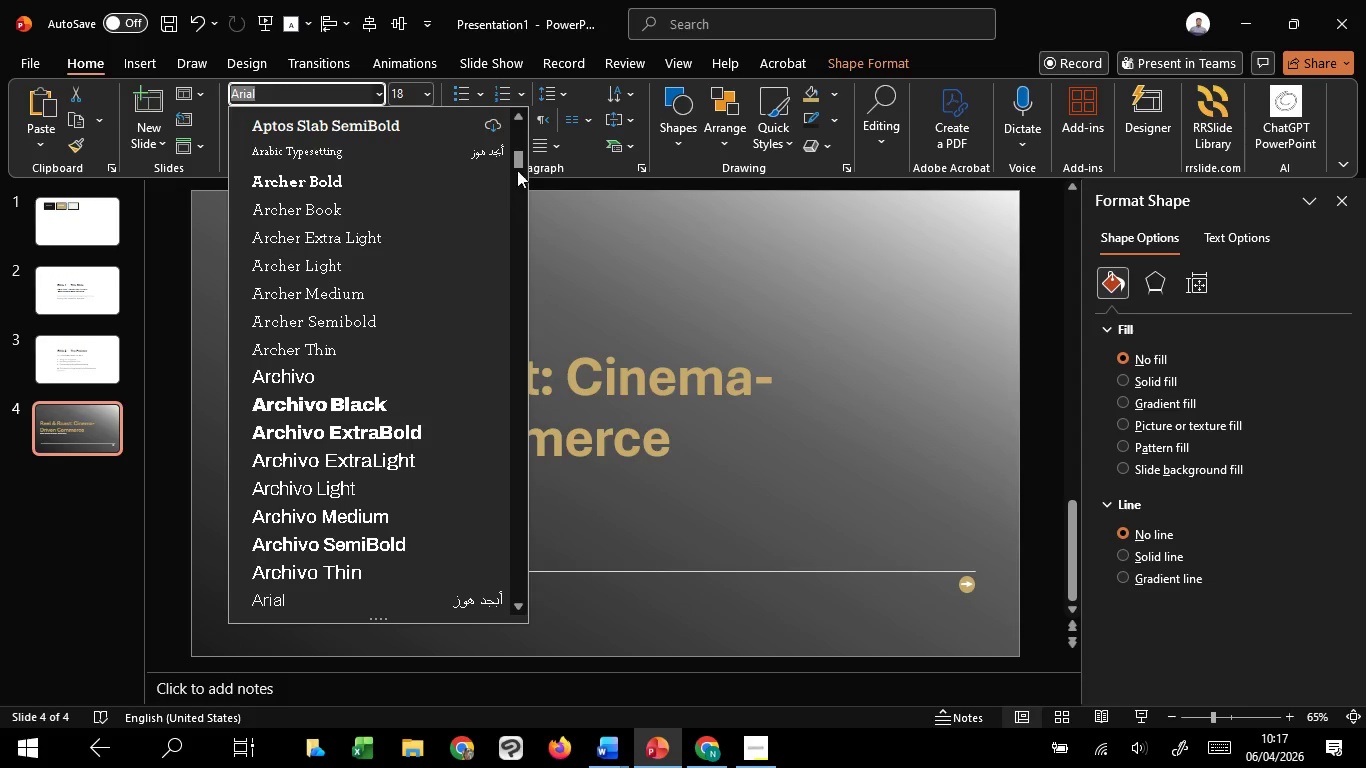 
left_click_drag(start_coordinate=[521, 153], to_coordinate=[518, 111])
 